 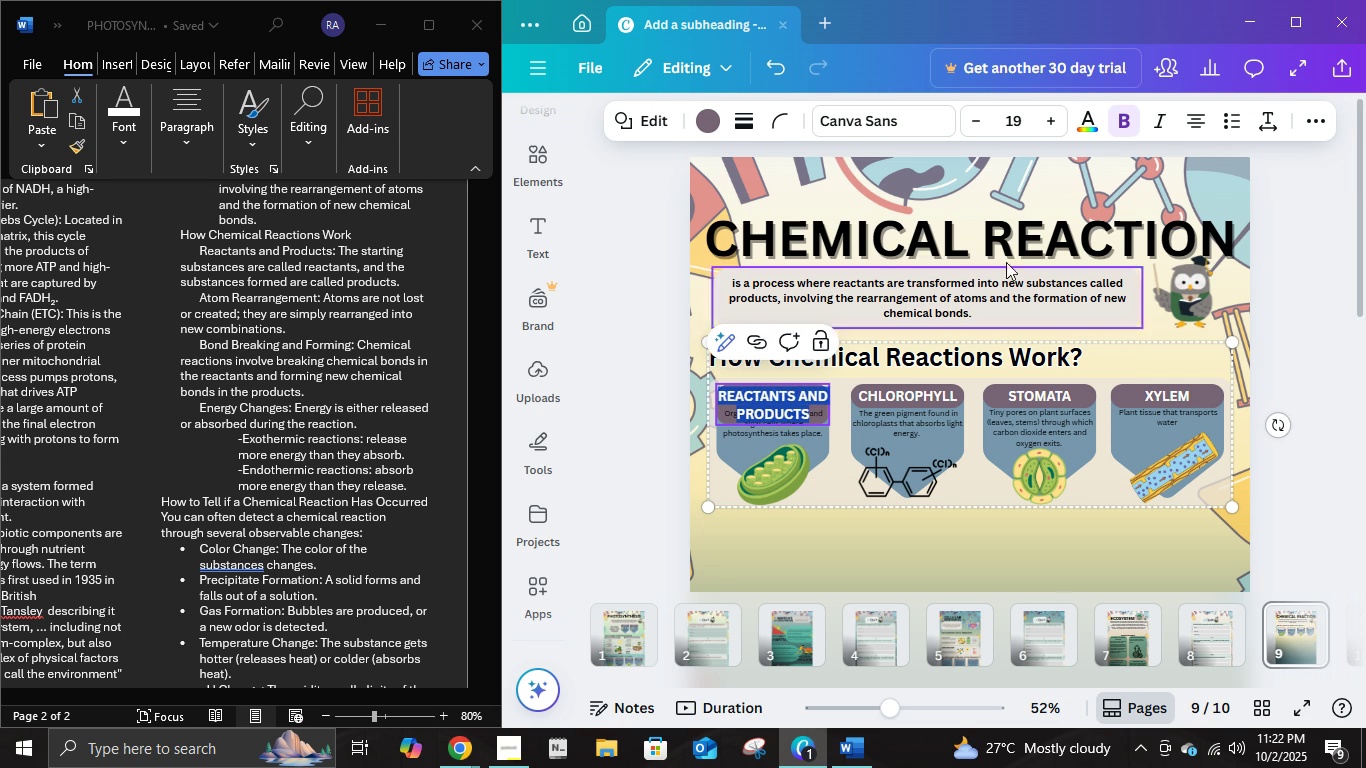 
double_click([972, 129])
 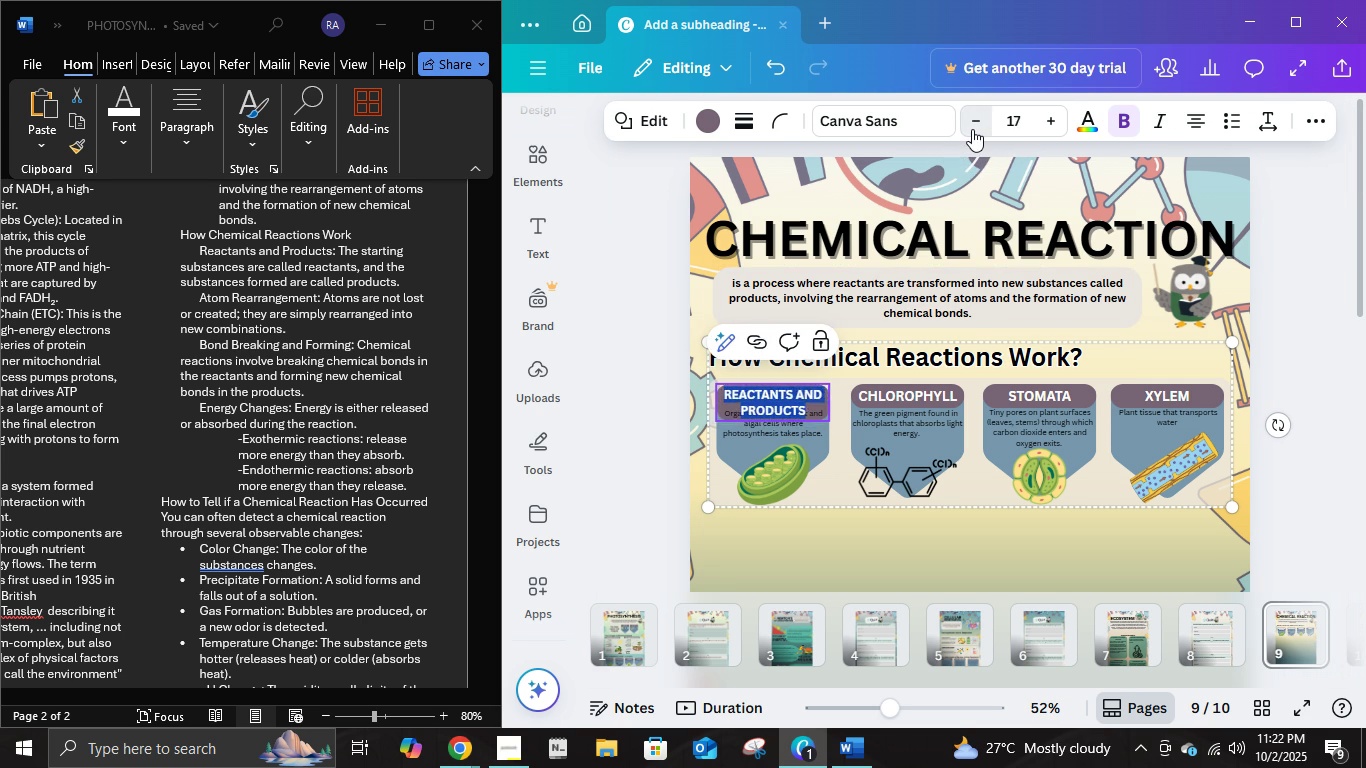 
triple_click([972, 129])
 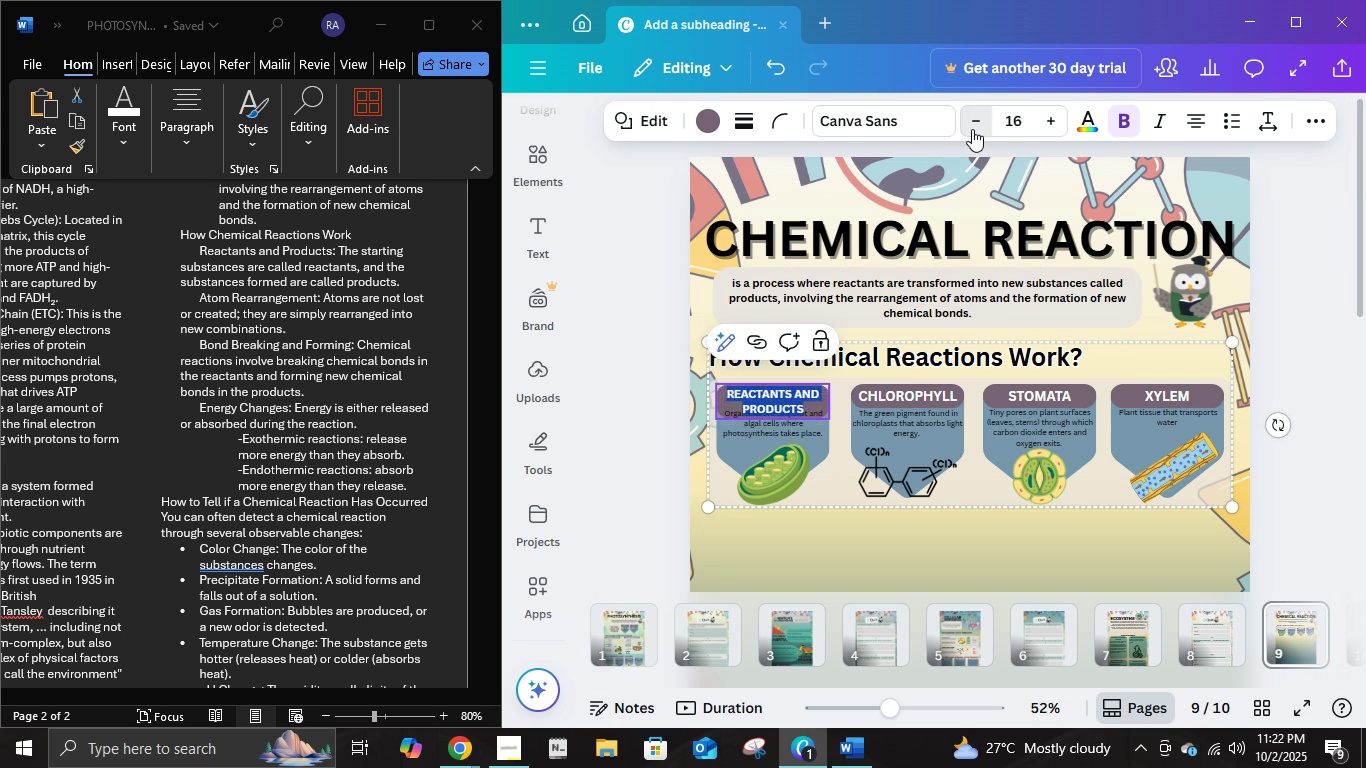 
triple_click([972, 129])
 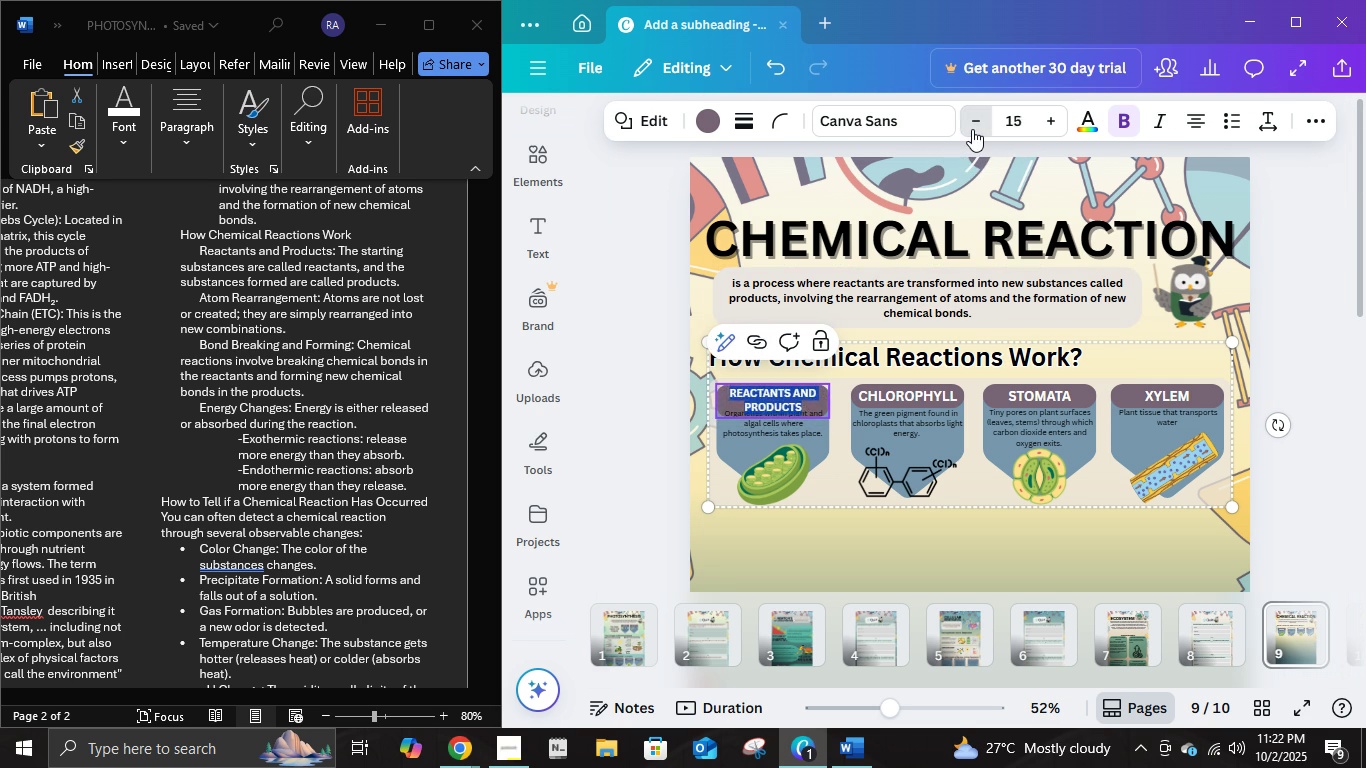 
triple_click([972, 129])
 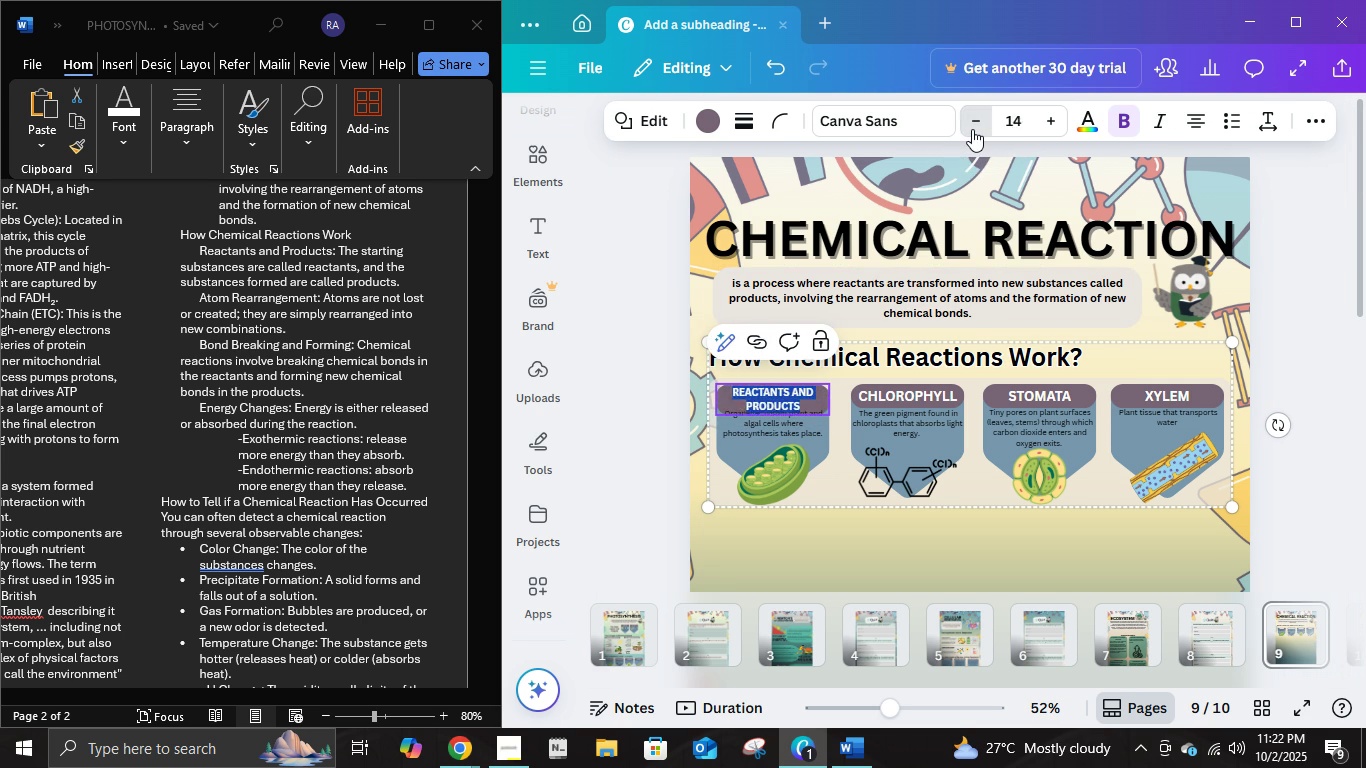 
triple_click([972, 129])
 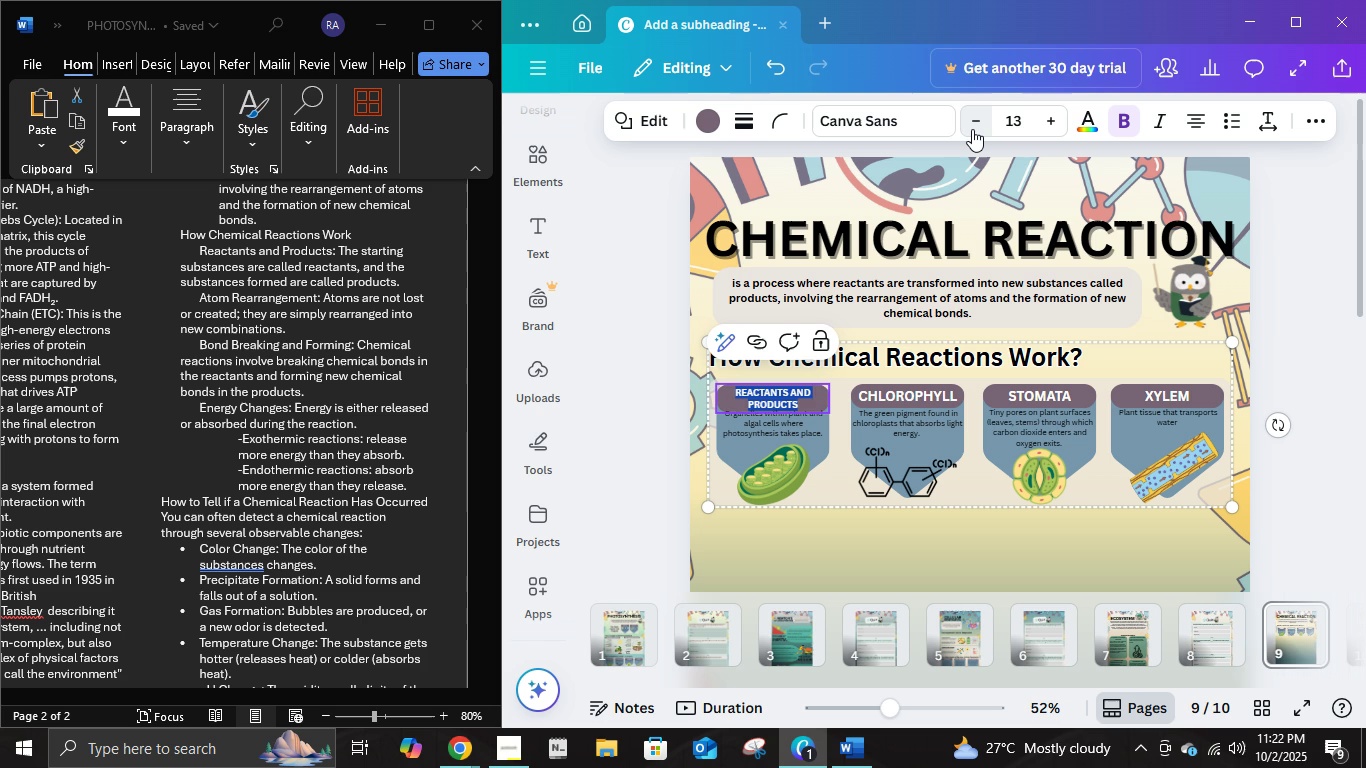 
left_click([972, 129])
 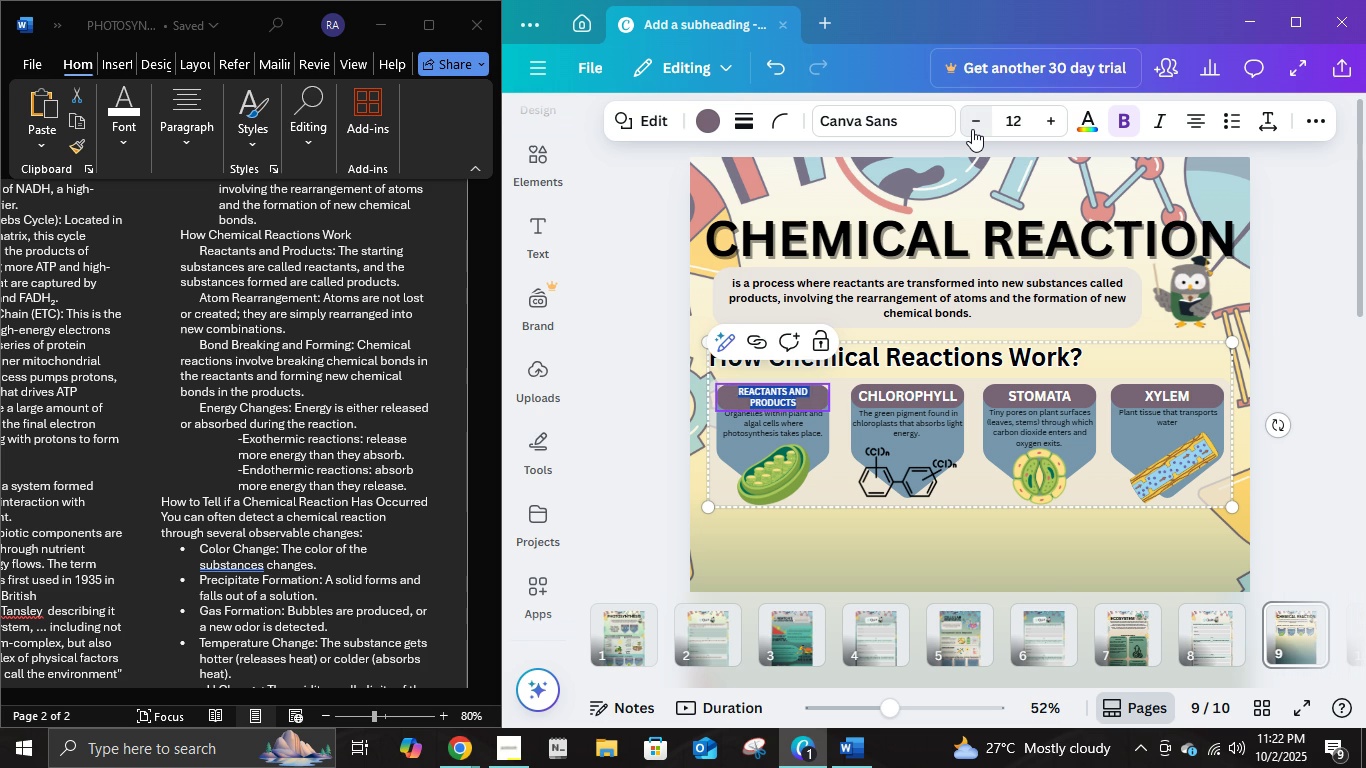 
left_click([972, 129])
 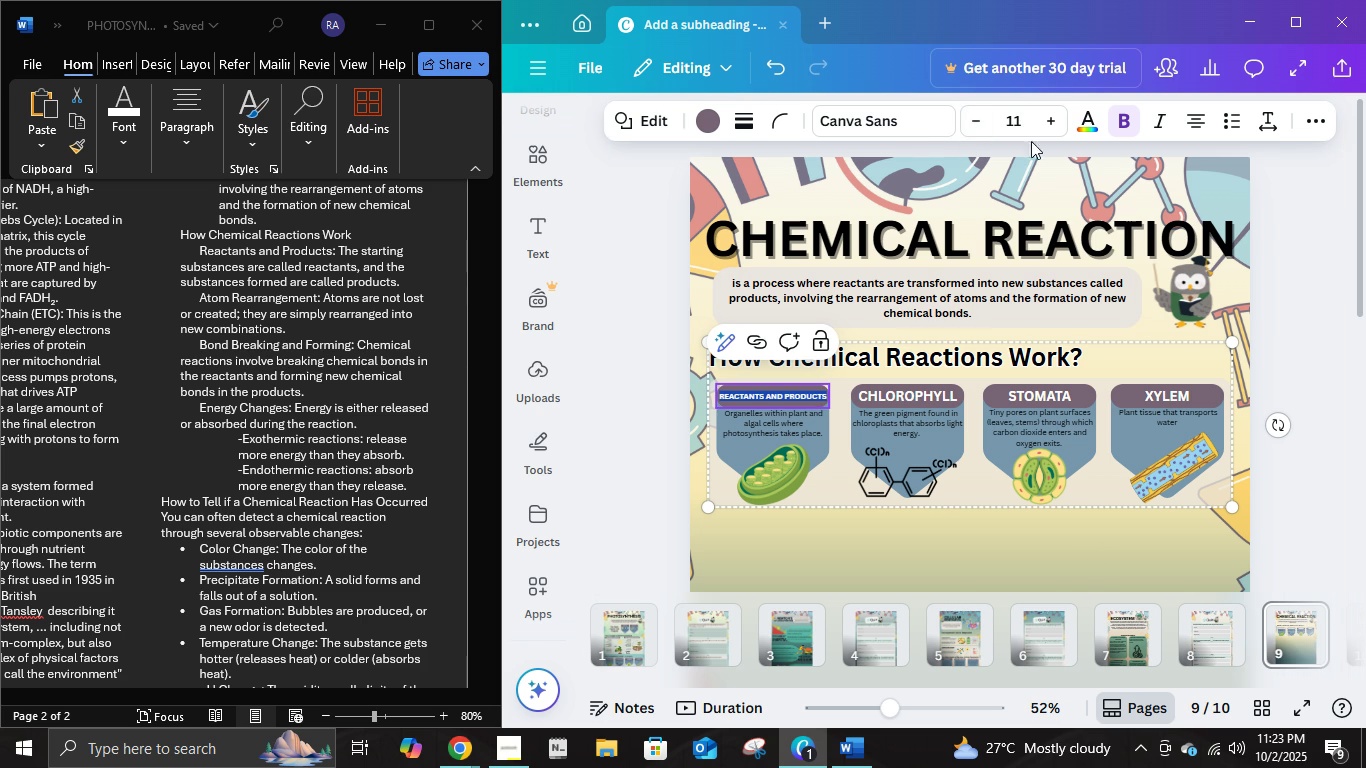 
double_click([1049, 113])
 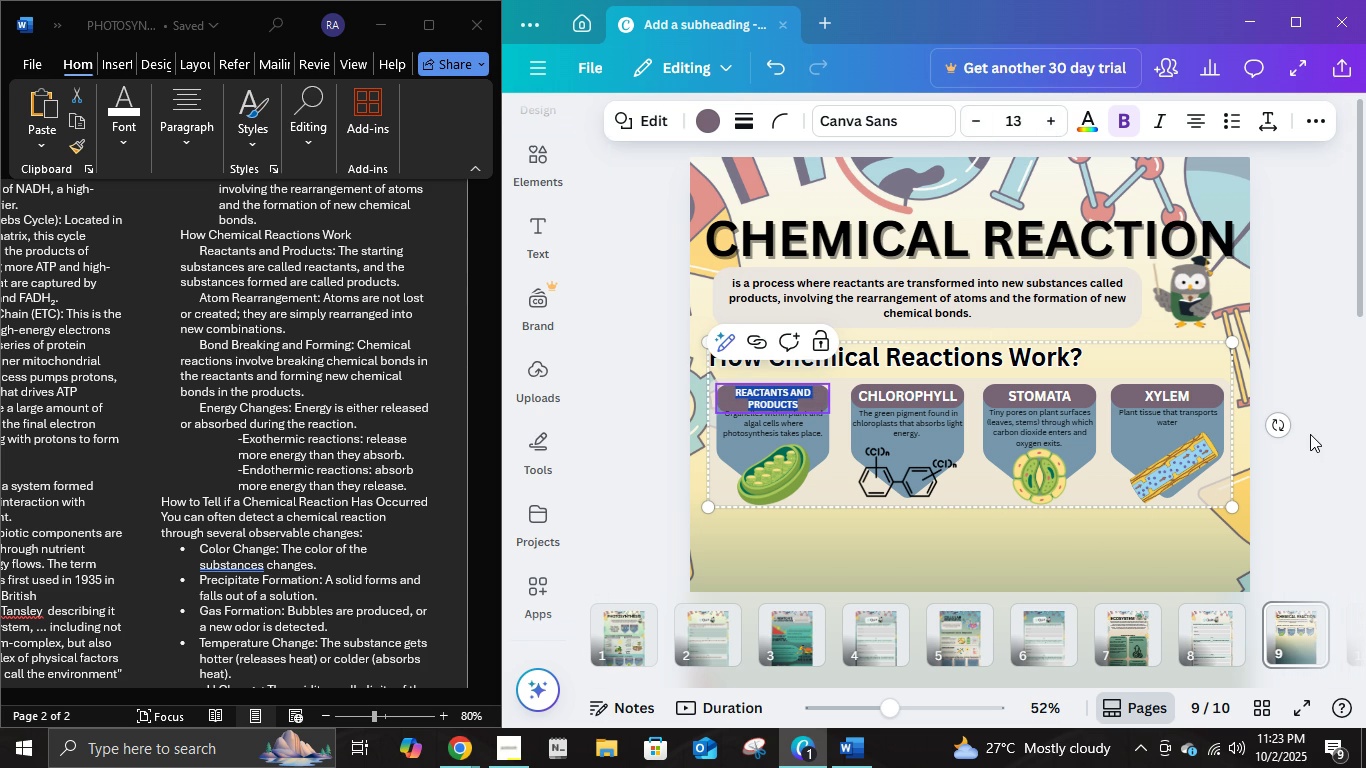 
left_click([1310, 434])
 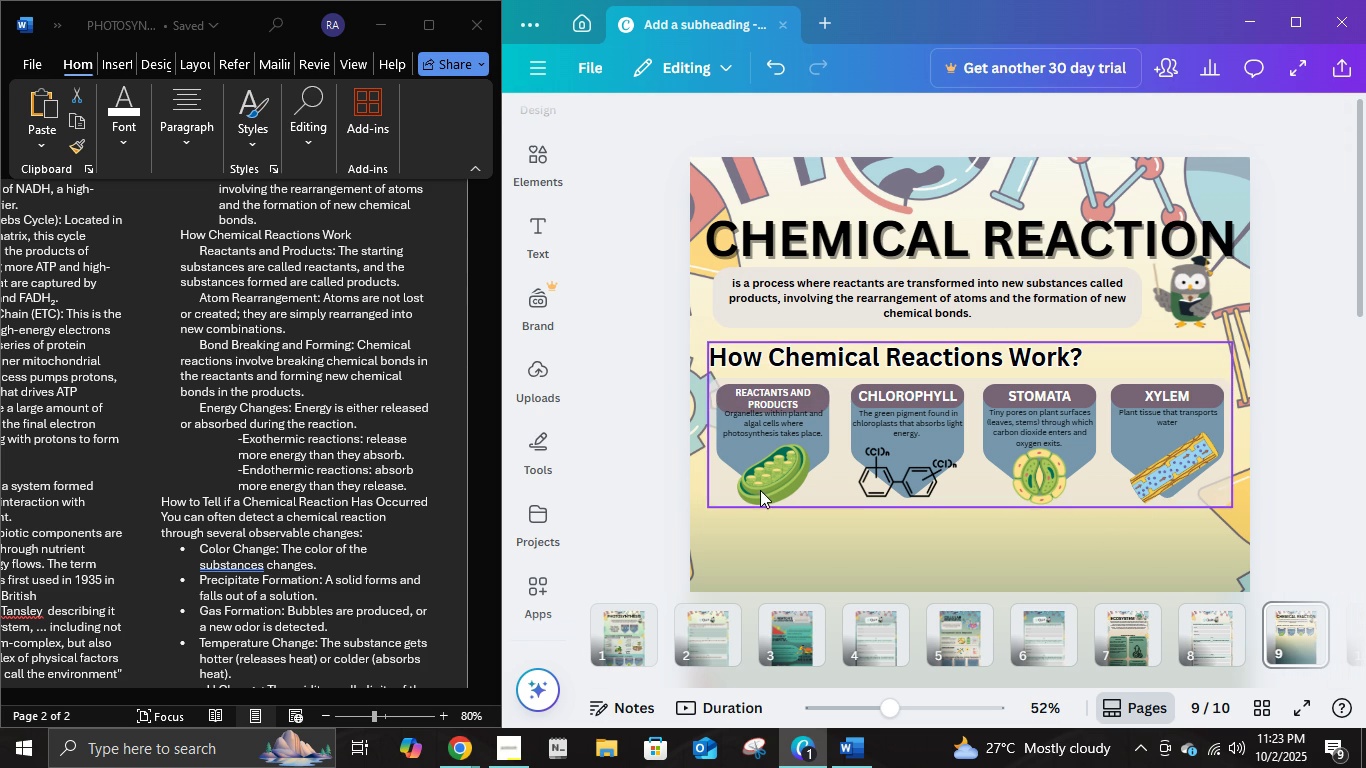 
left_click([761, 490])
 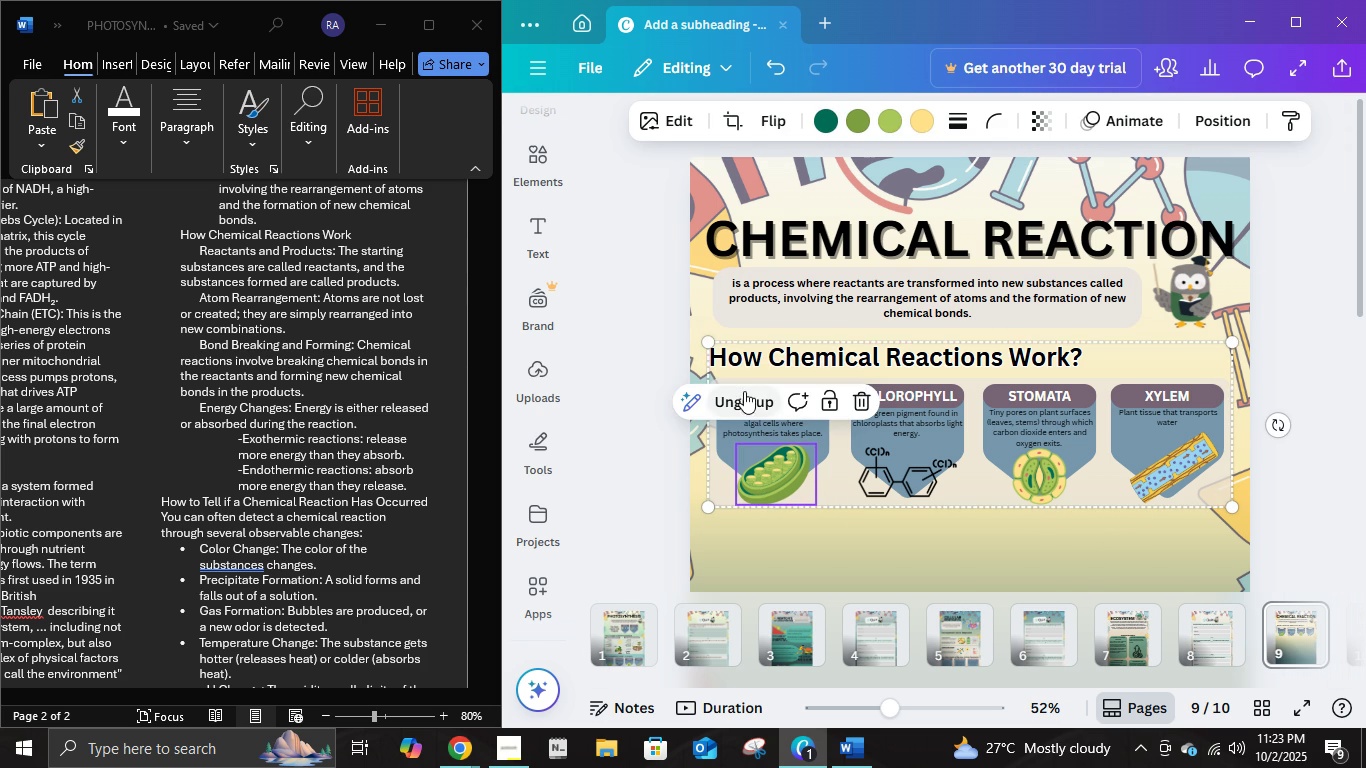 
left_click([740, 388])
 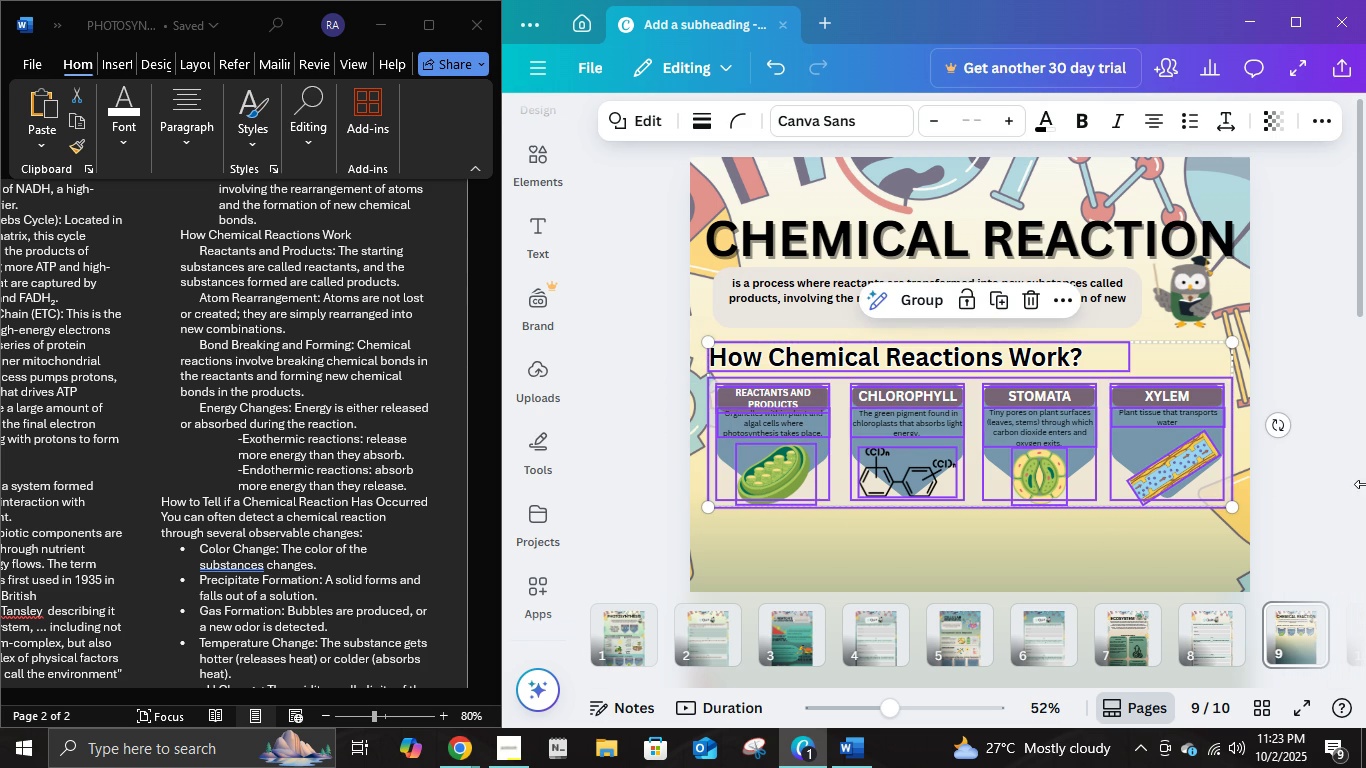 
left_click([1308, 483])
 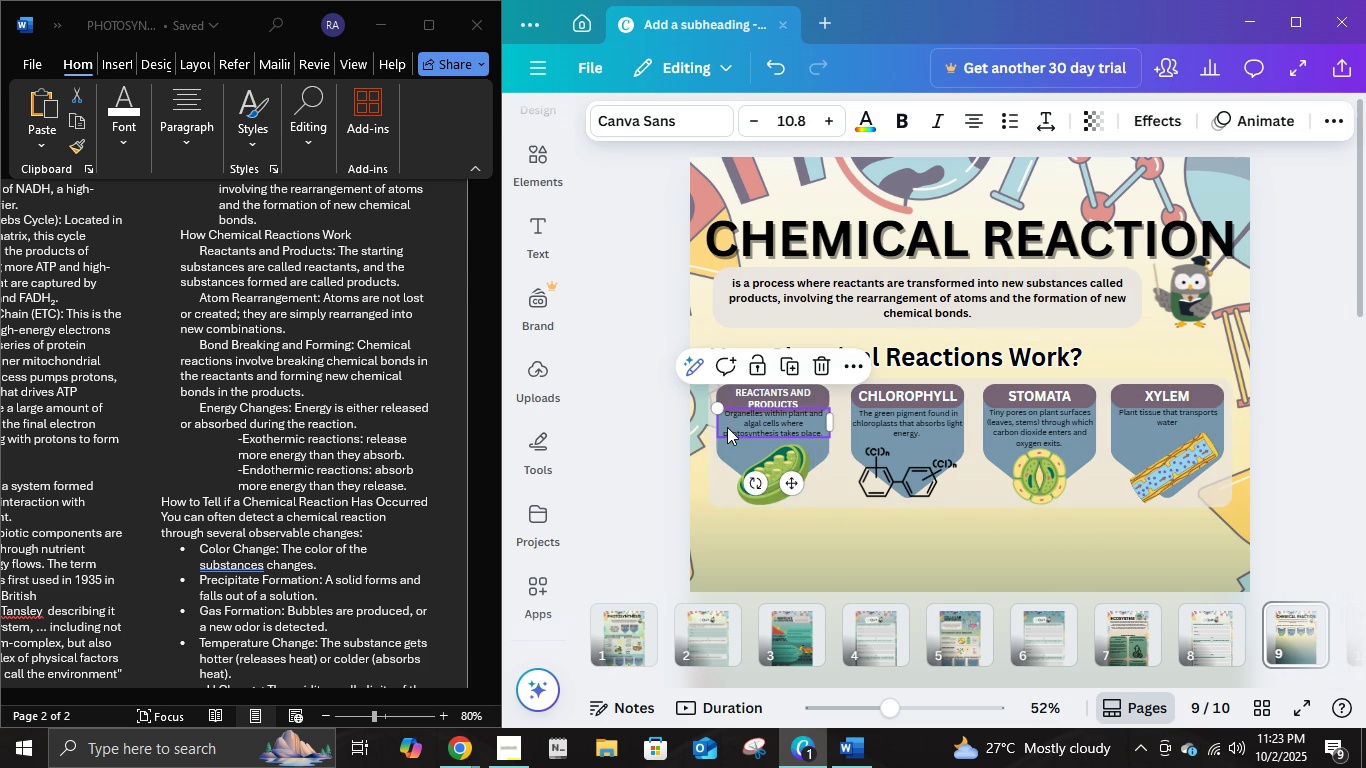 
left_click([727, 427])
 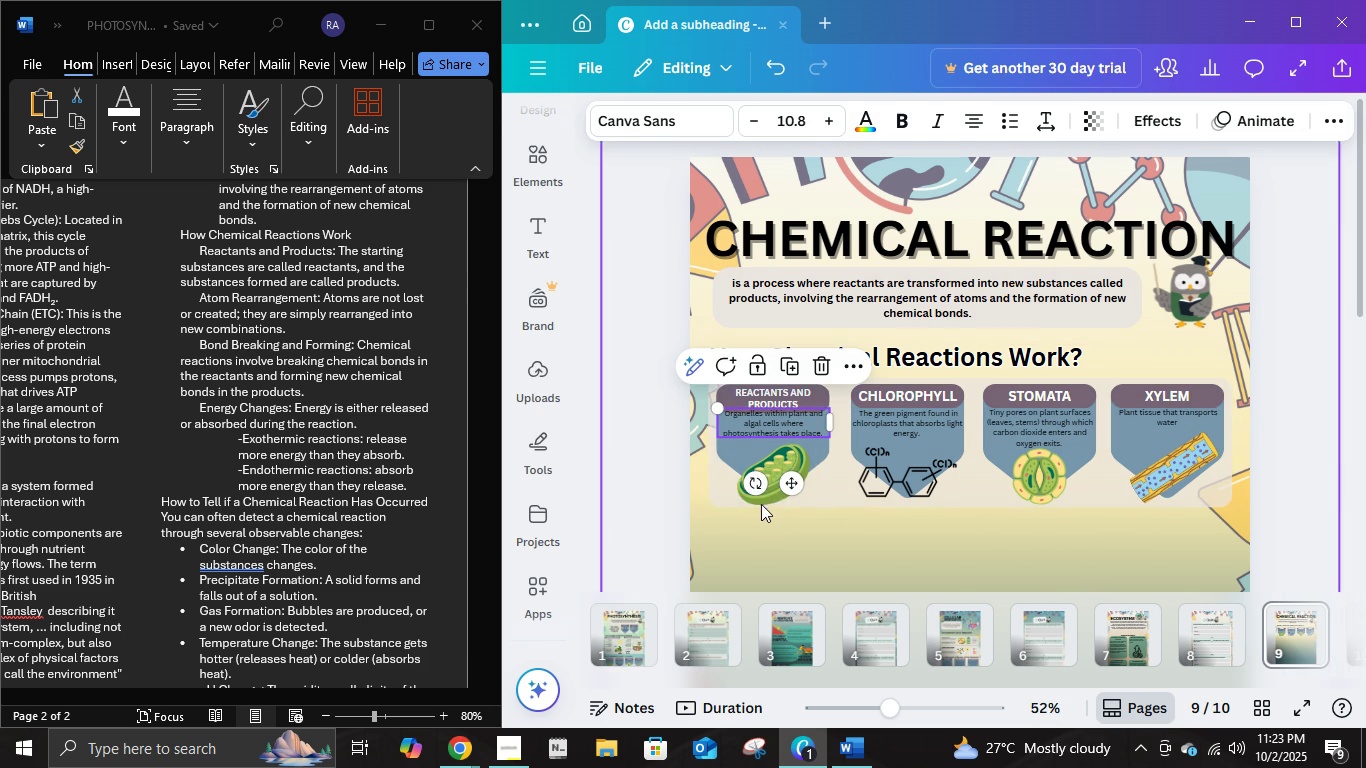 
left_click([761, 502])
 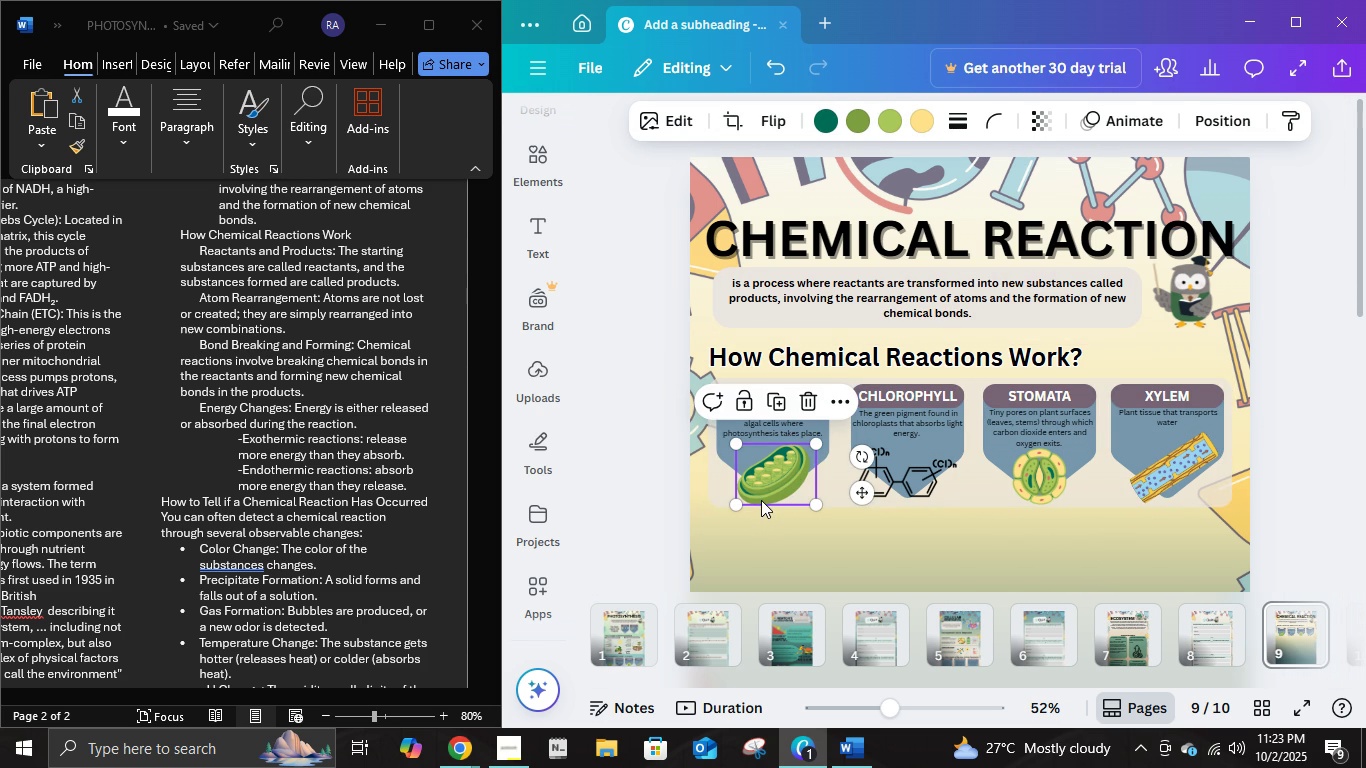 
key(Enter)
 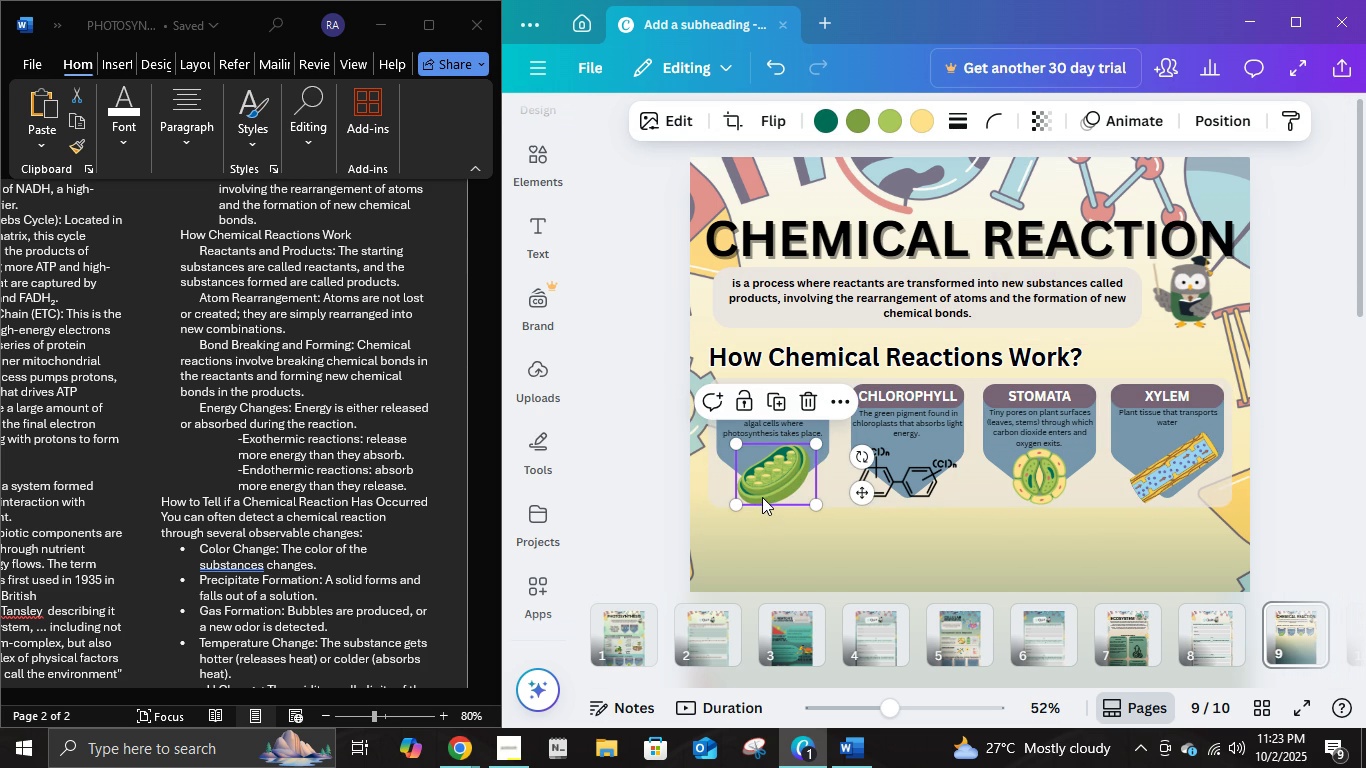 
key(Delete)
 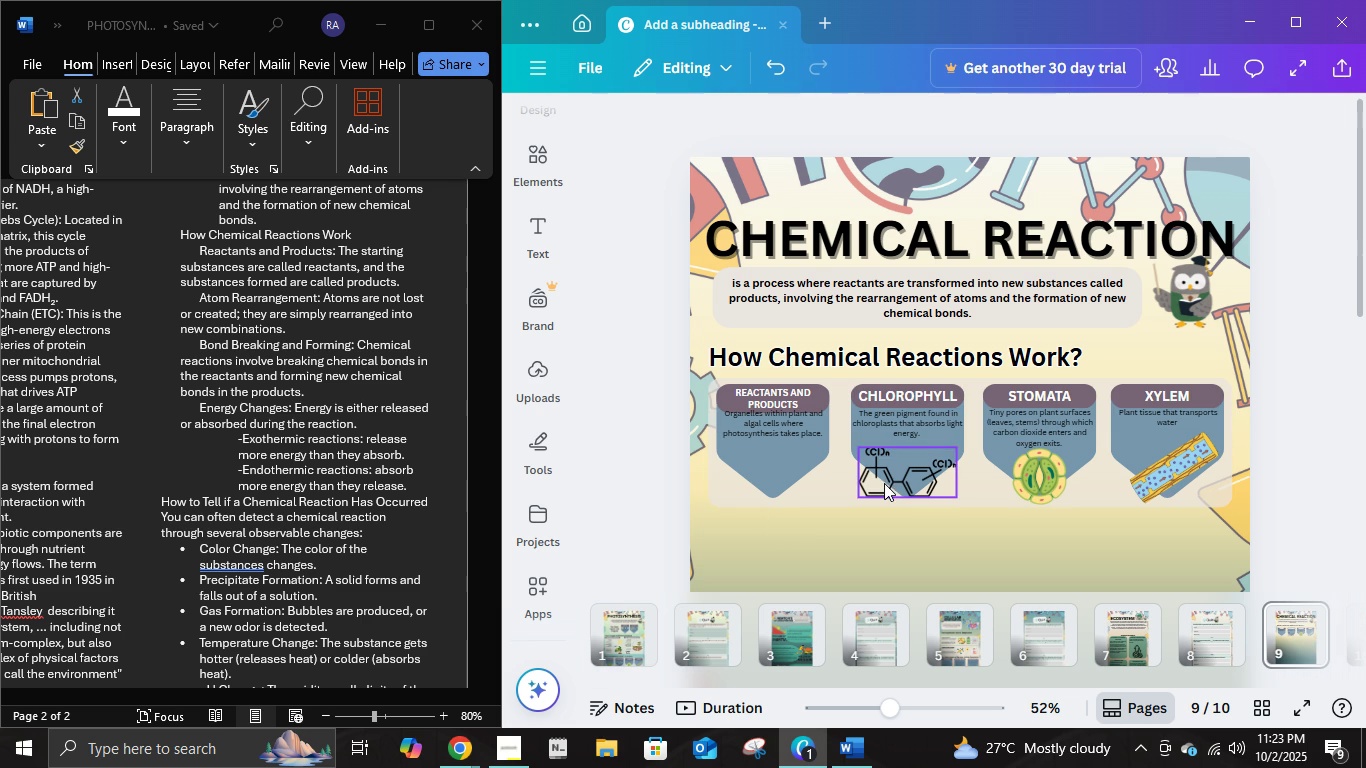 
left_click([884, 483])
 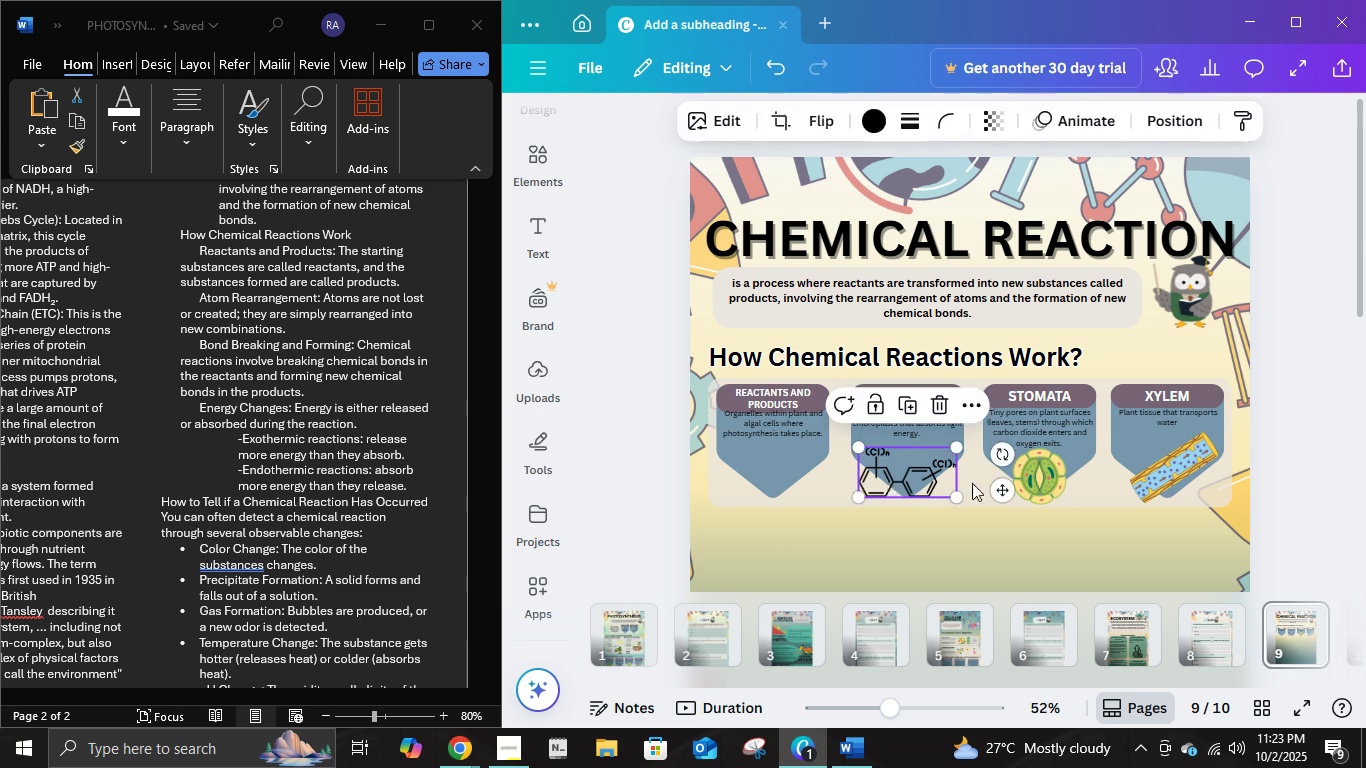 
key(Delete)
 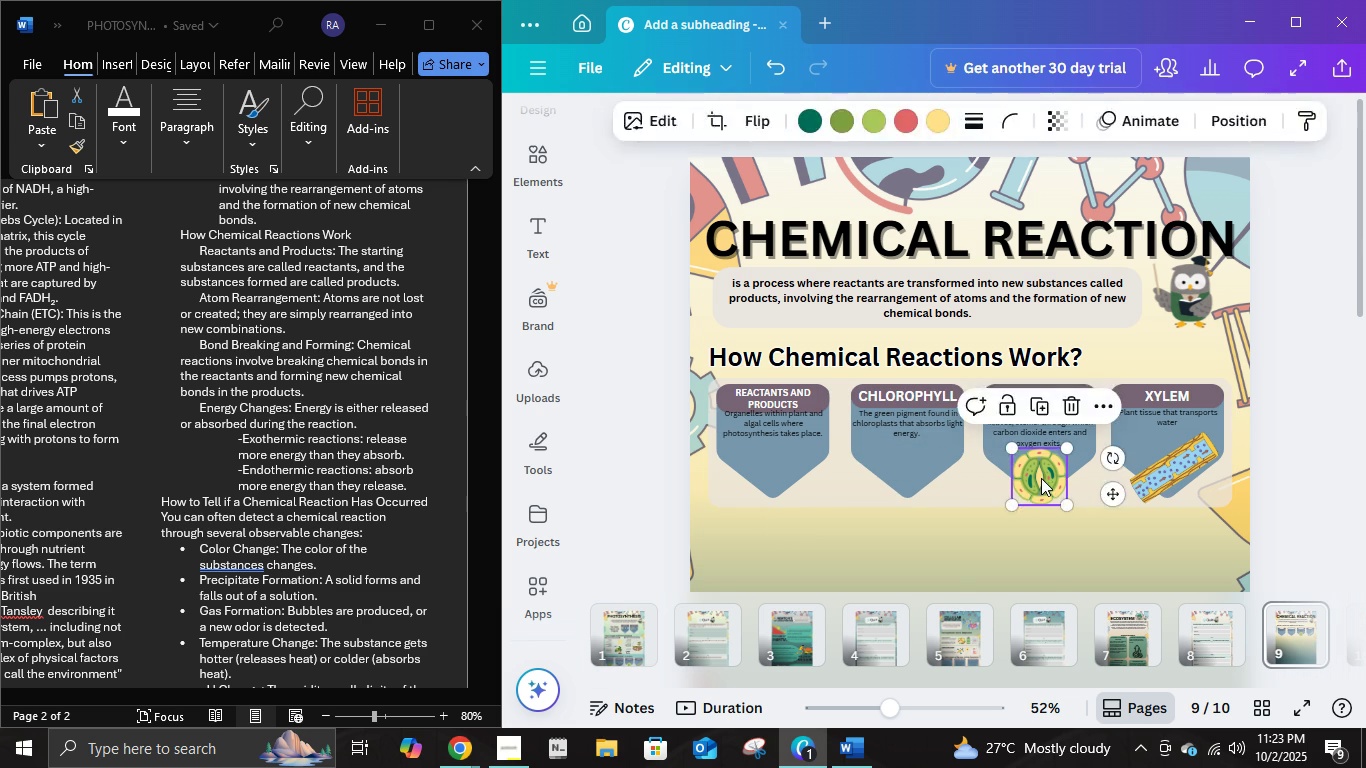 
left_click([1041, 478])
 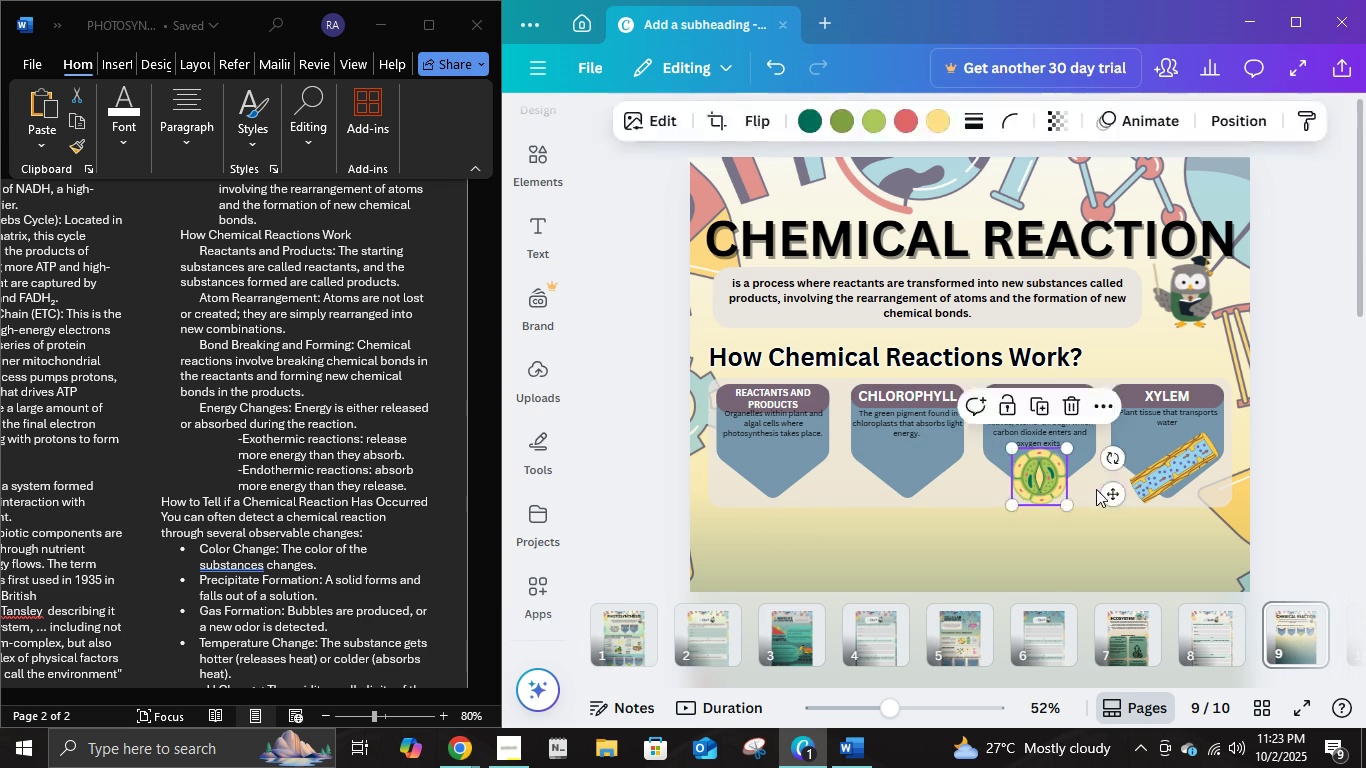 
key(Delete)
 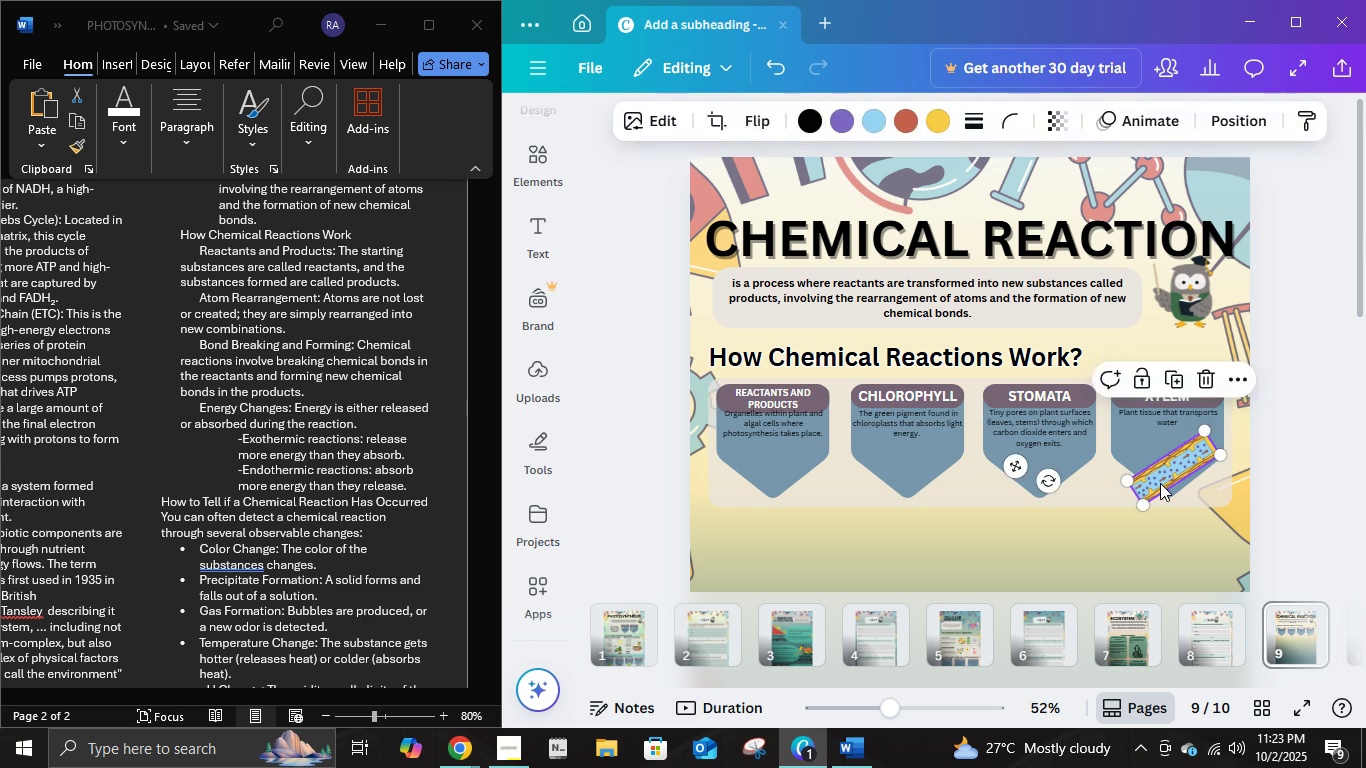 
left_click([1160, 483])
 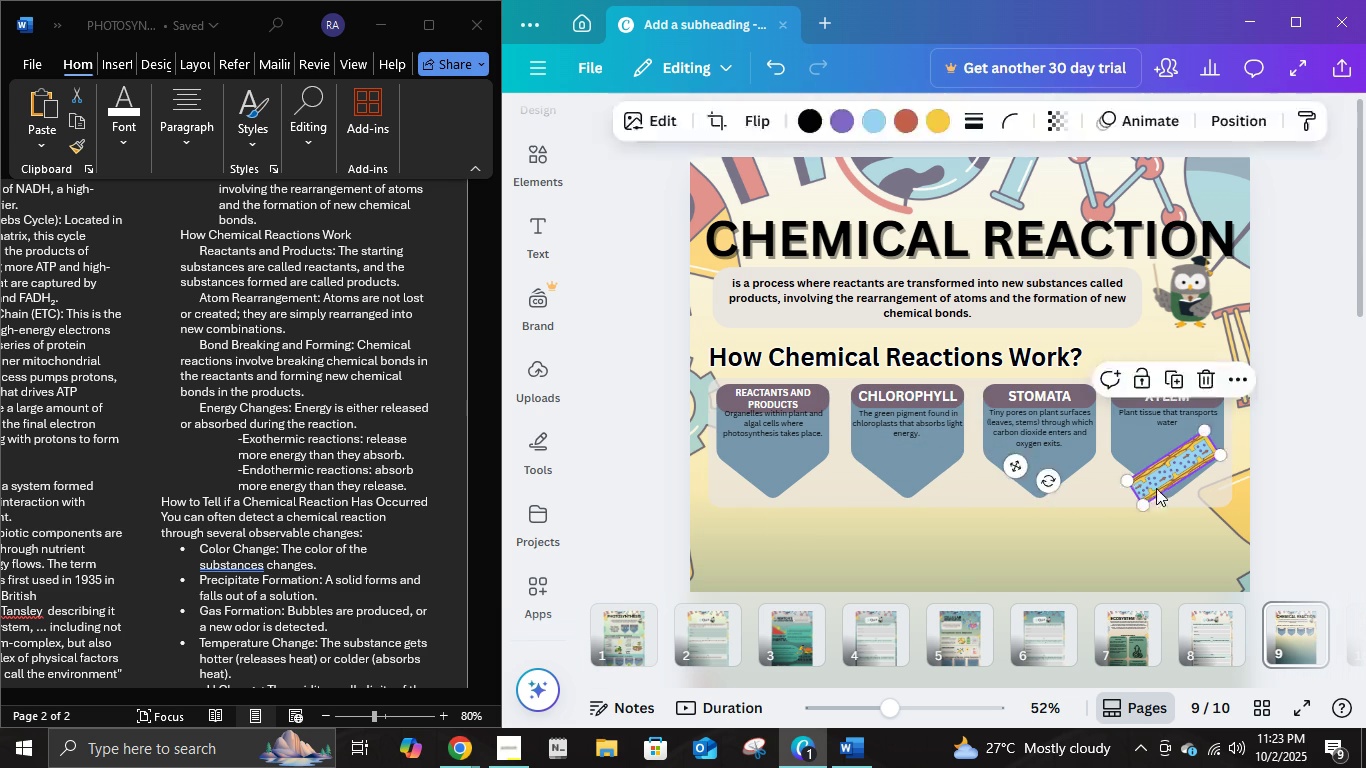 
key(Delete)
 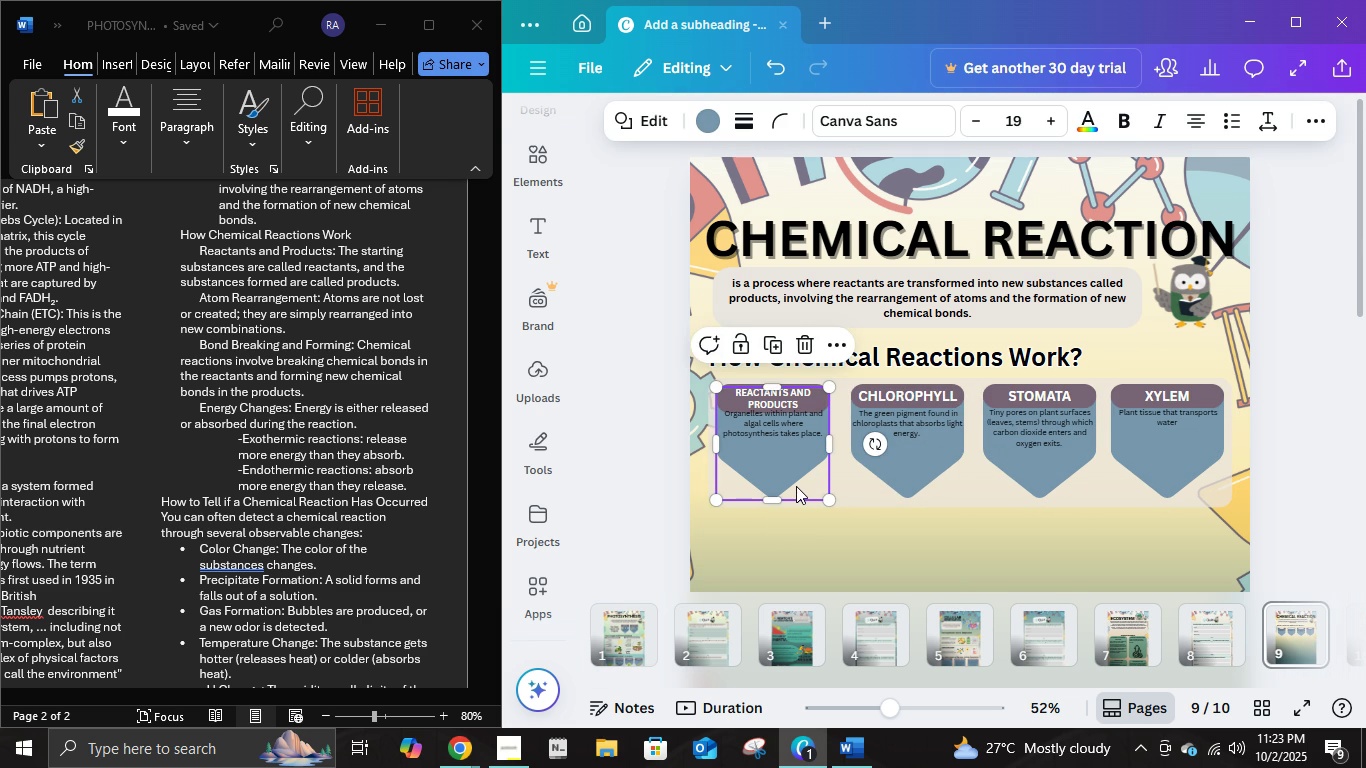 
left_click([796, 486])
 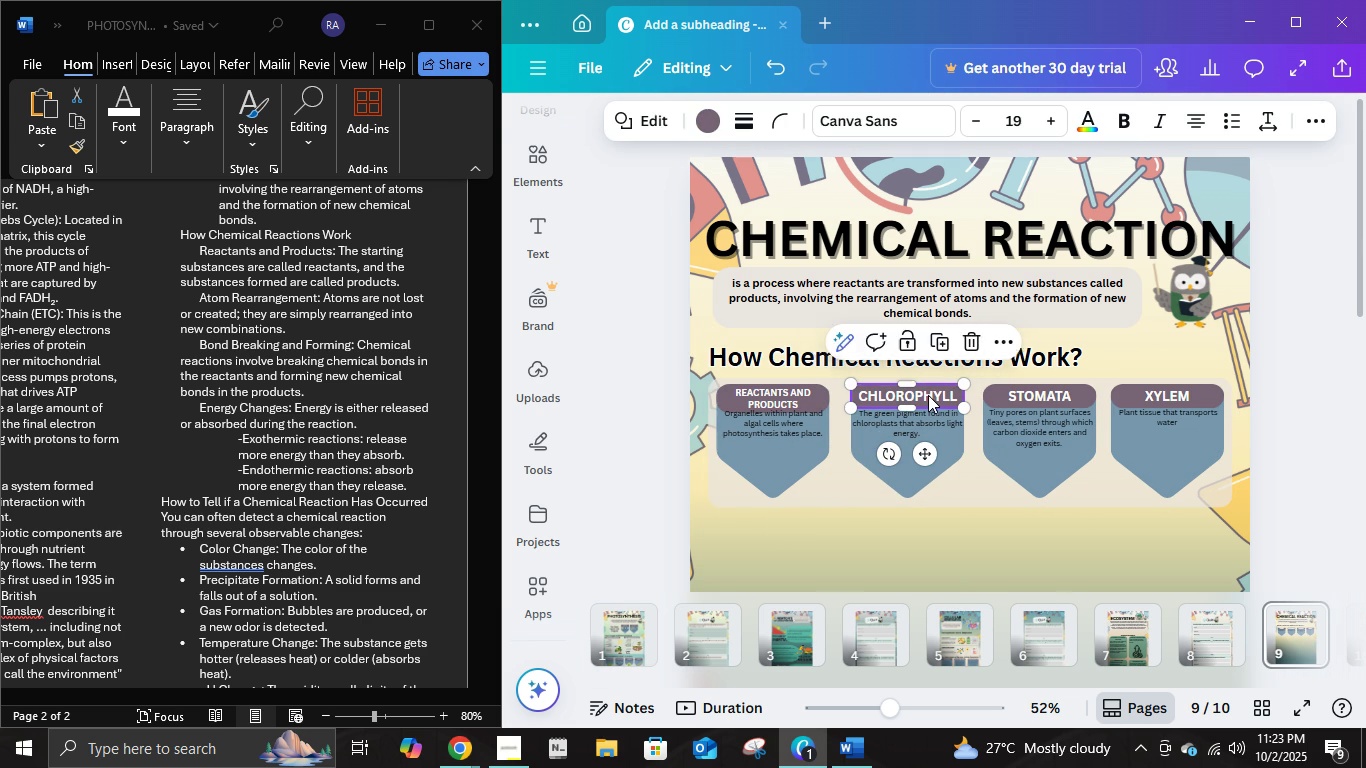 
double_click([928, 395])
 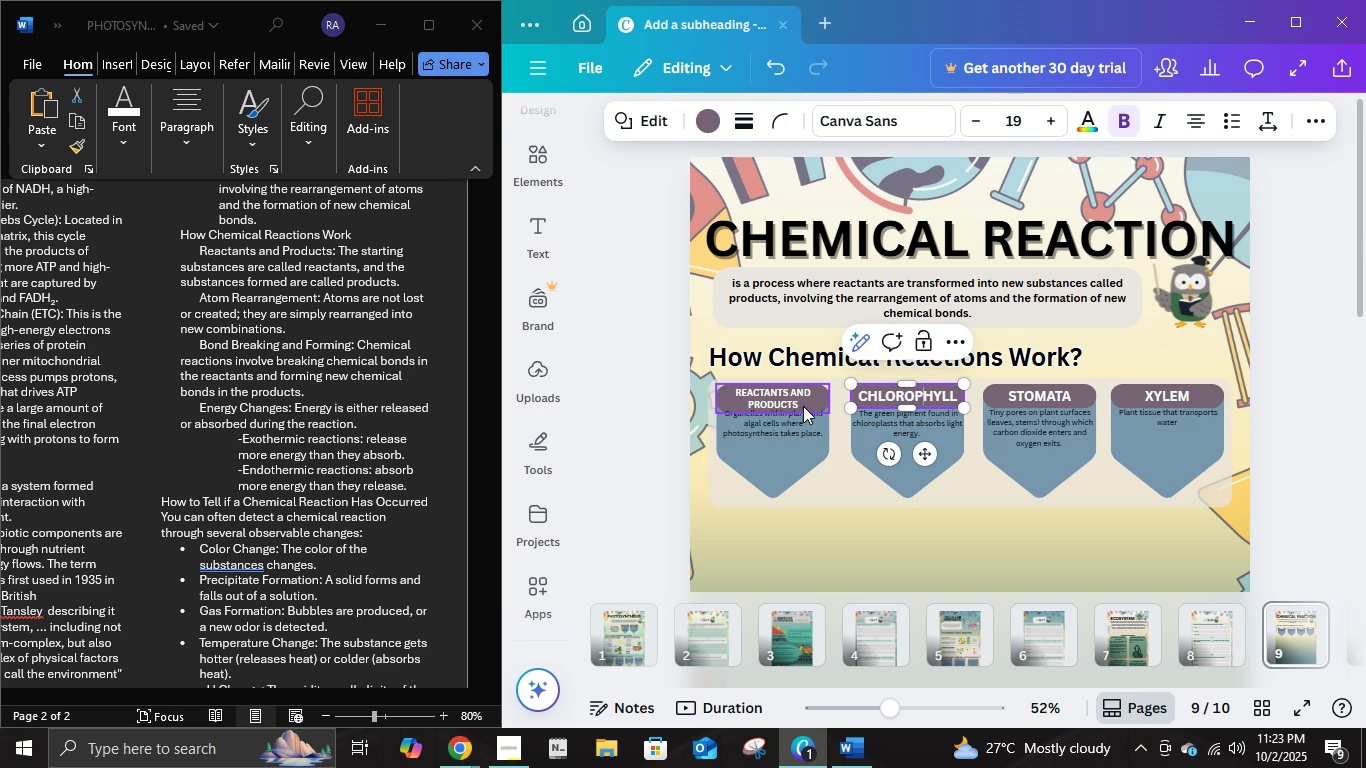 
left_click([803, 406])
 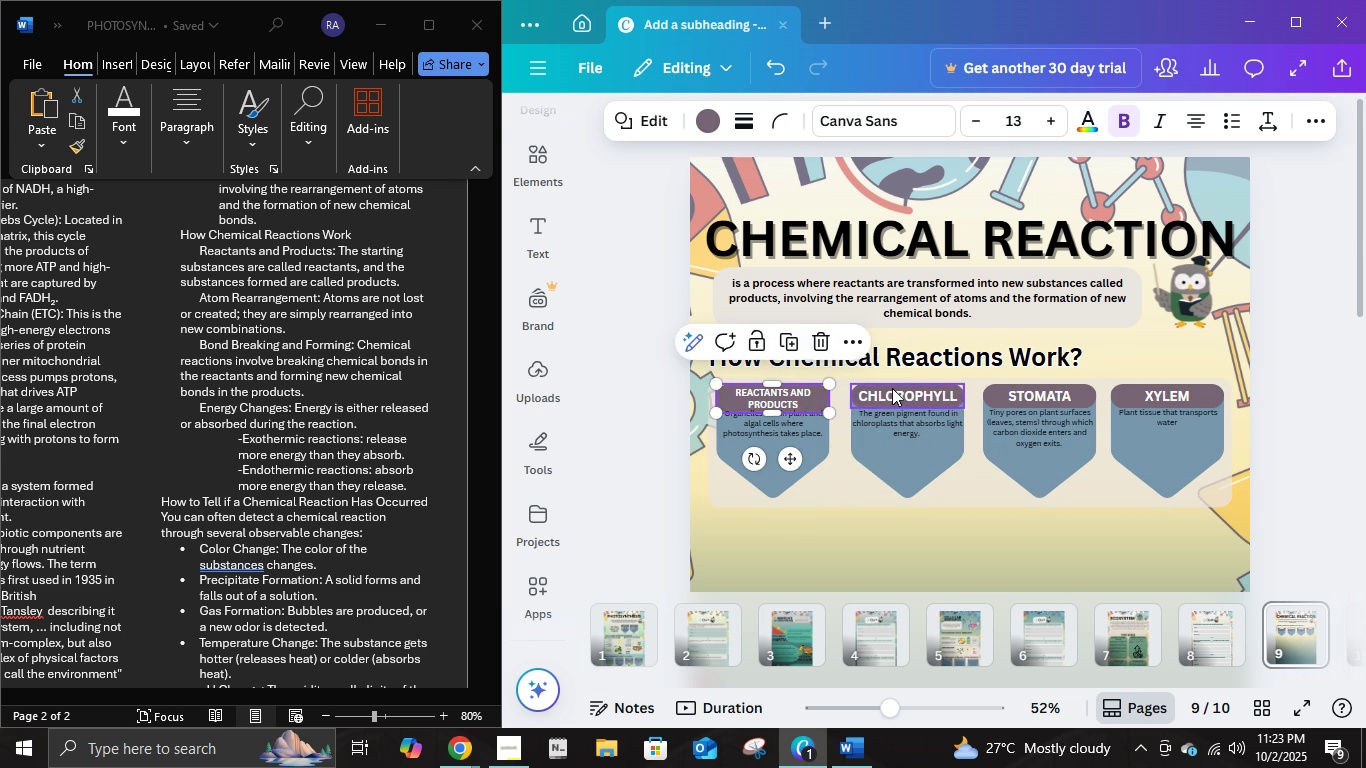 
left_click([892, 388])
 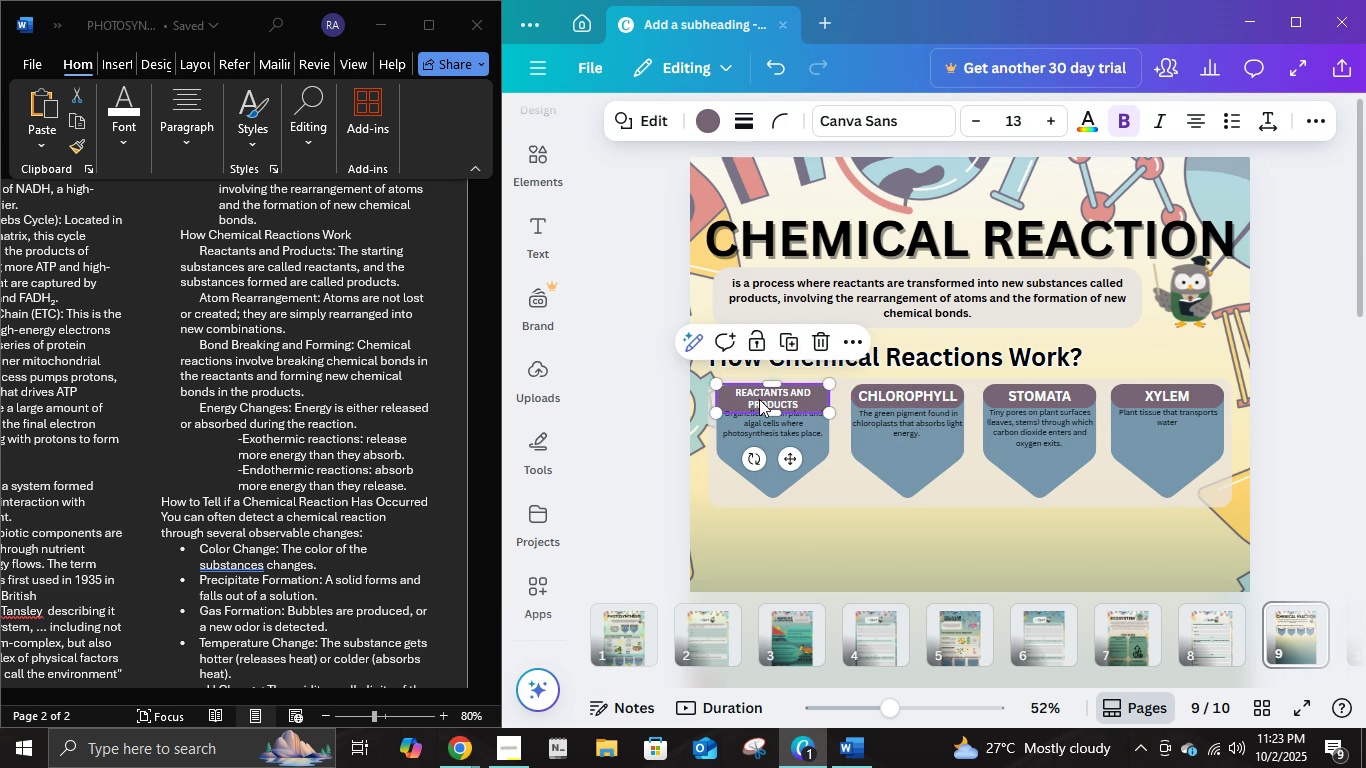 
left_click([759, 399])
 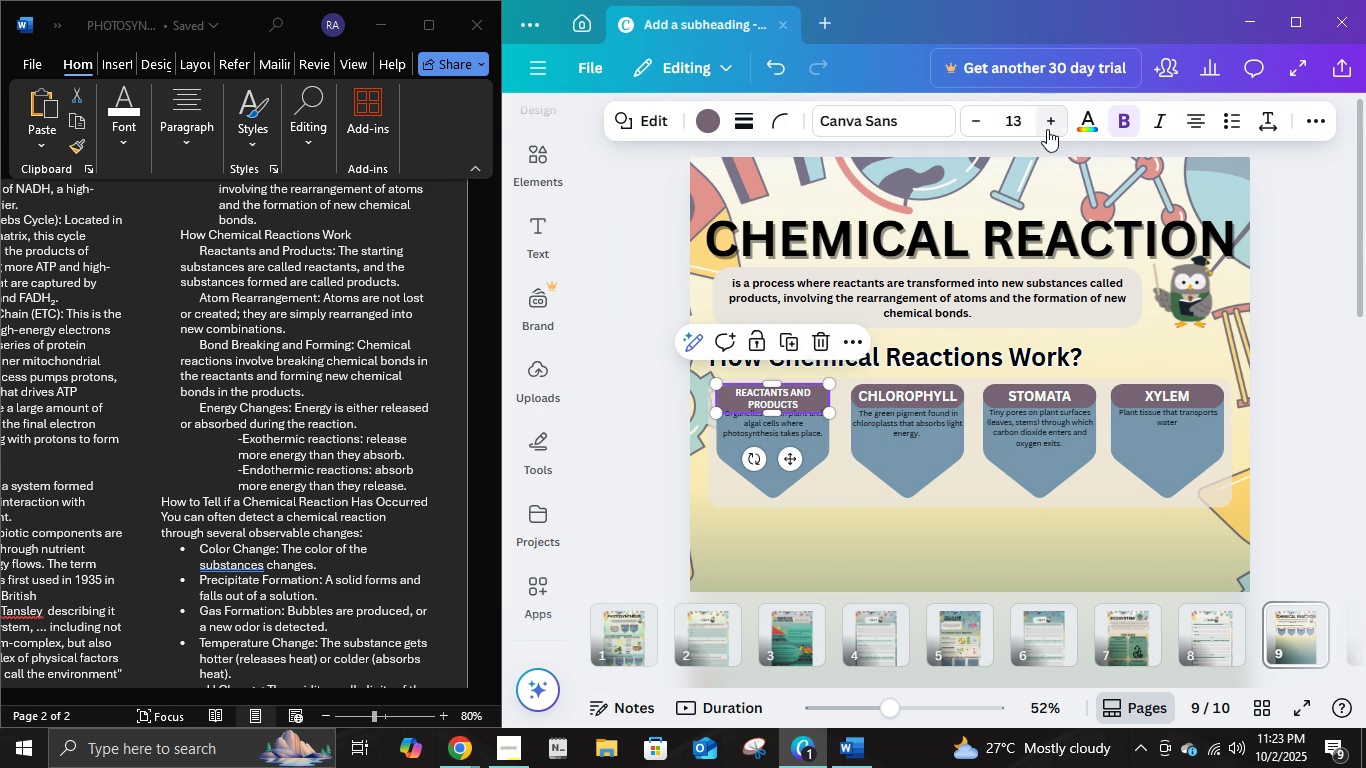 
left_click([1048, 128])
 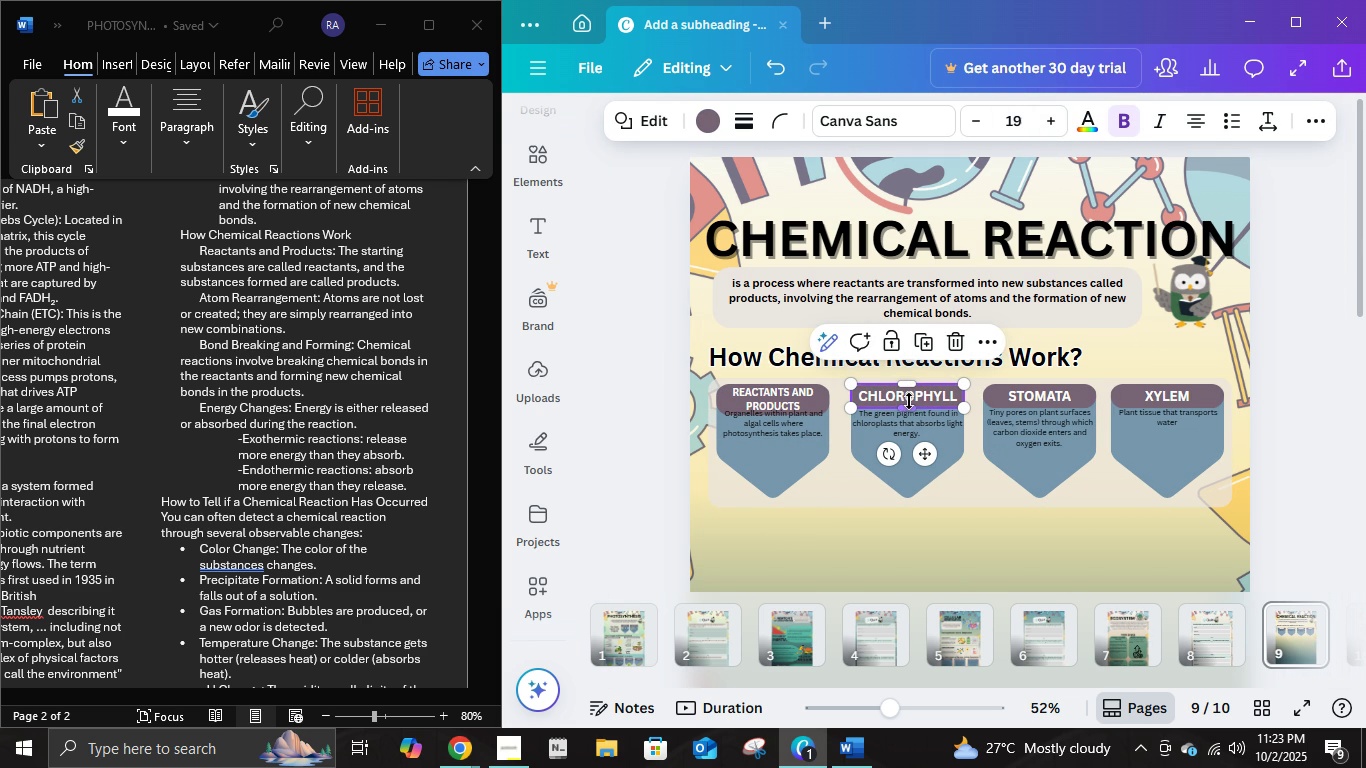 
double_click([909, 401])
 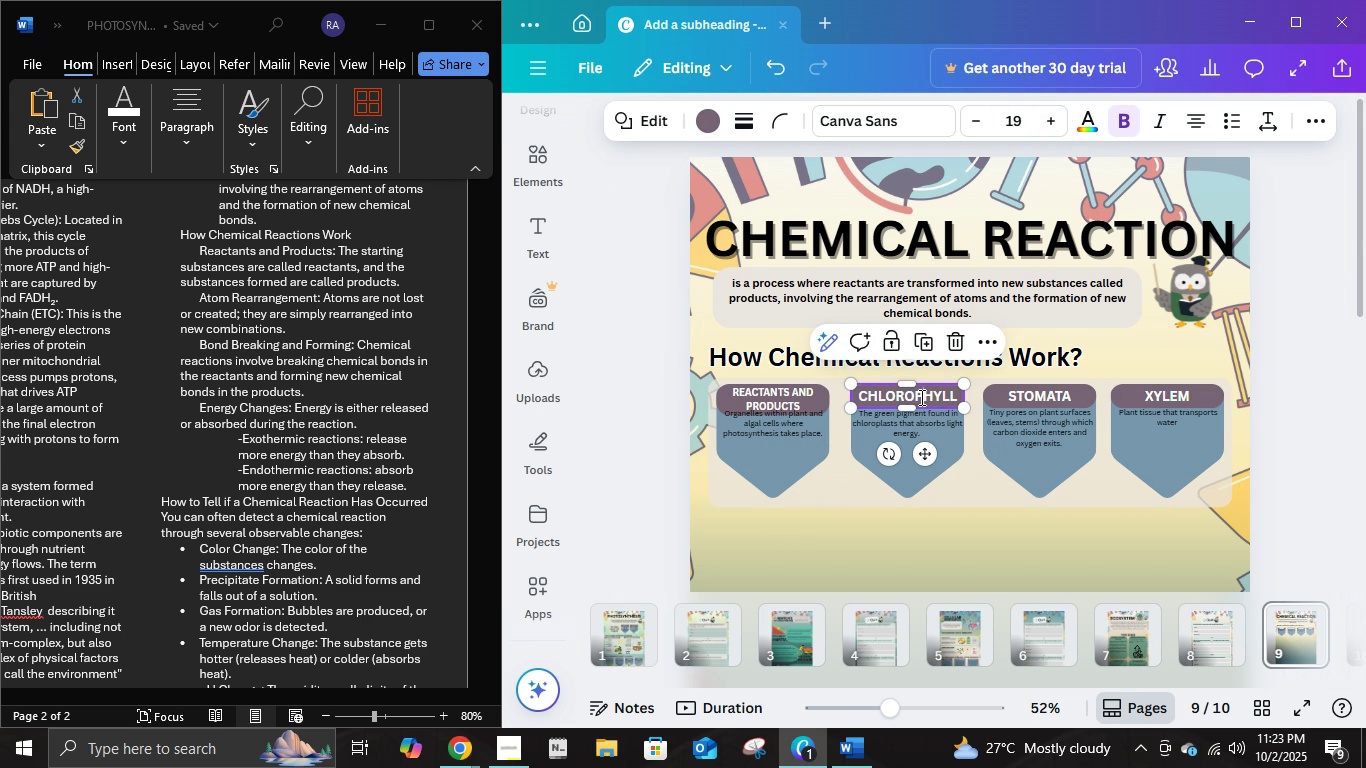 
double_click([920, 397])
 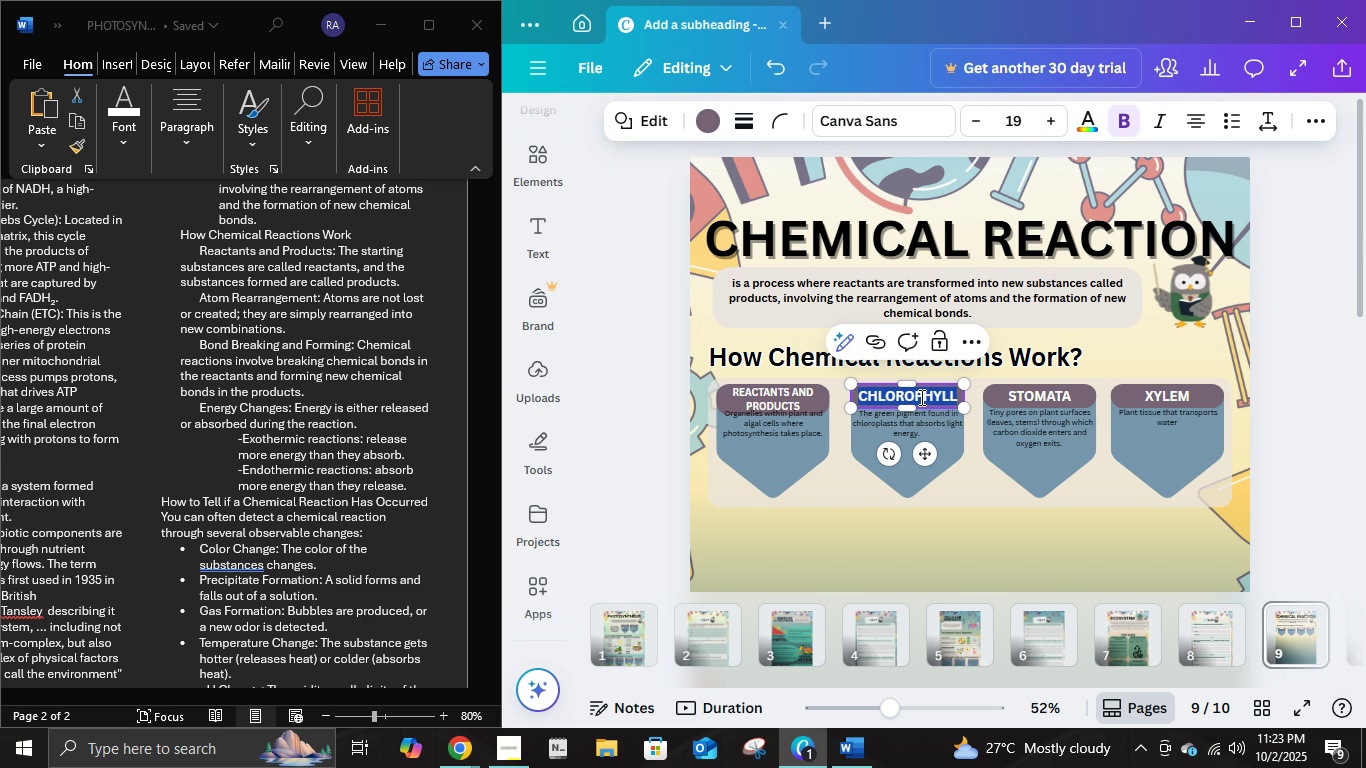 
type(ATOM REARRANGEMENT)
 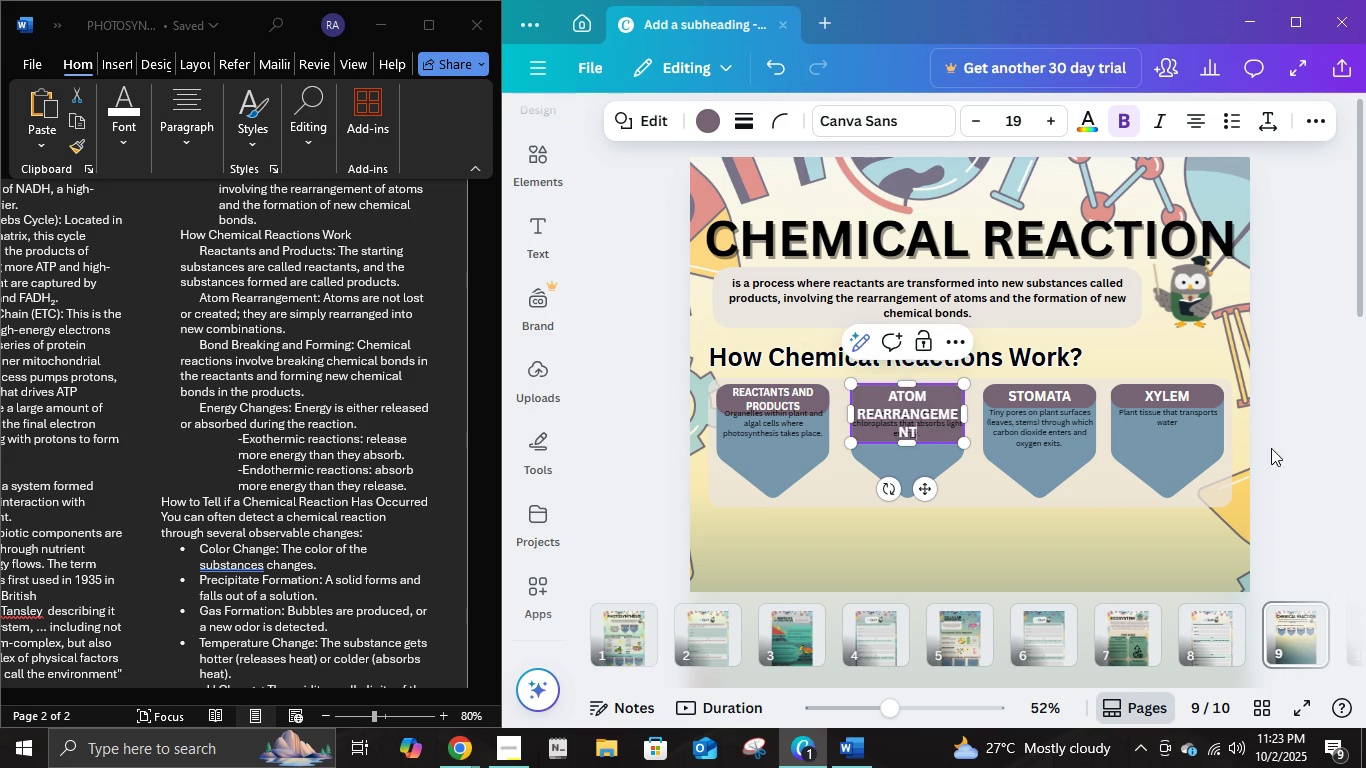 
left_click([1295, 446])
 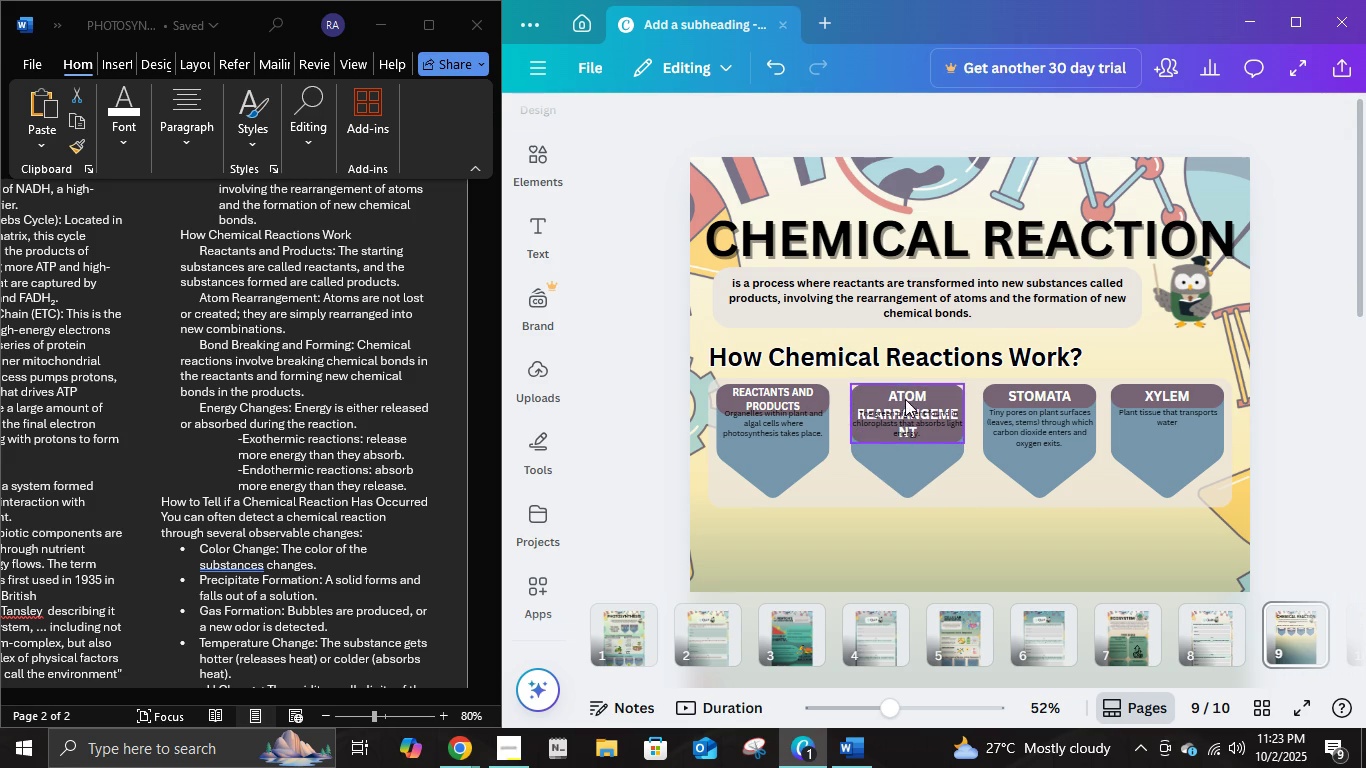 
left_click([906, 398])
 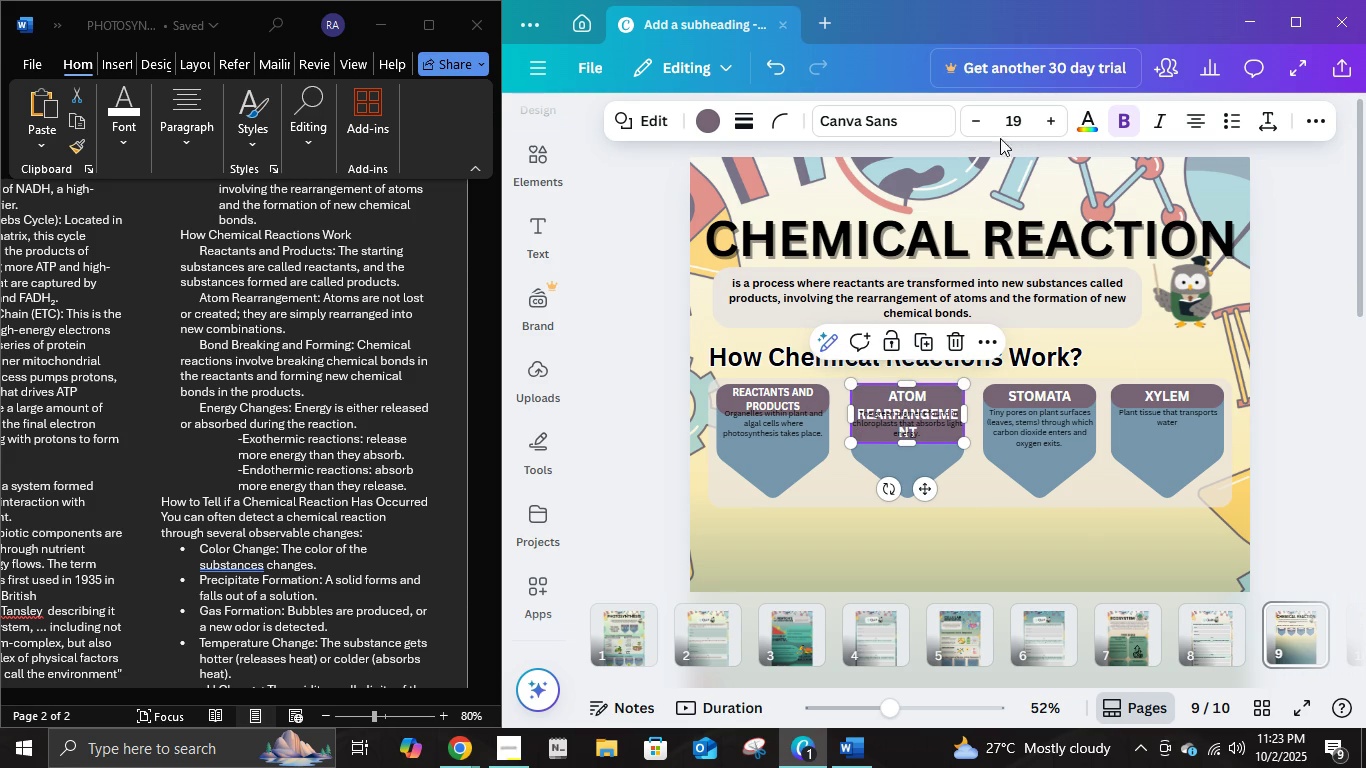 
left_click([1008, 124])
 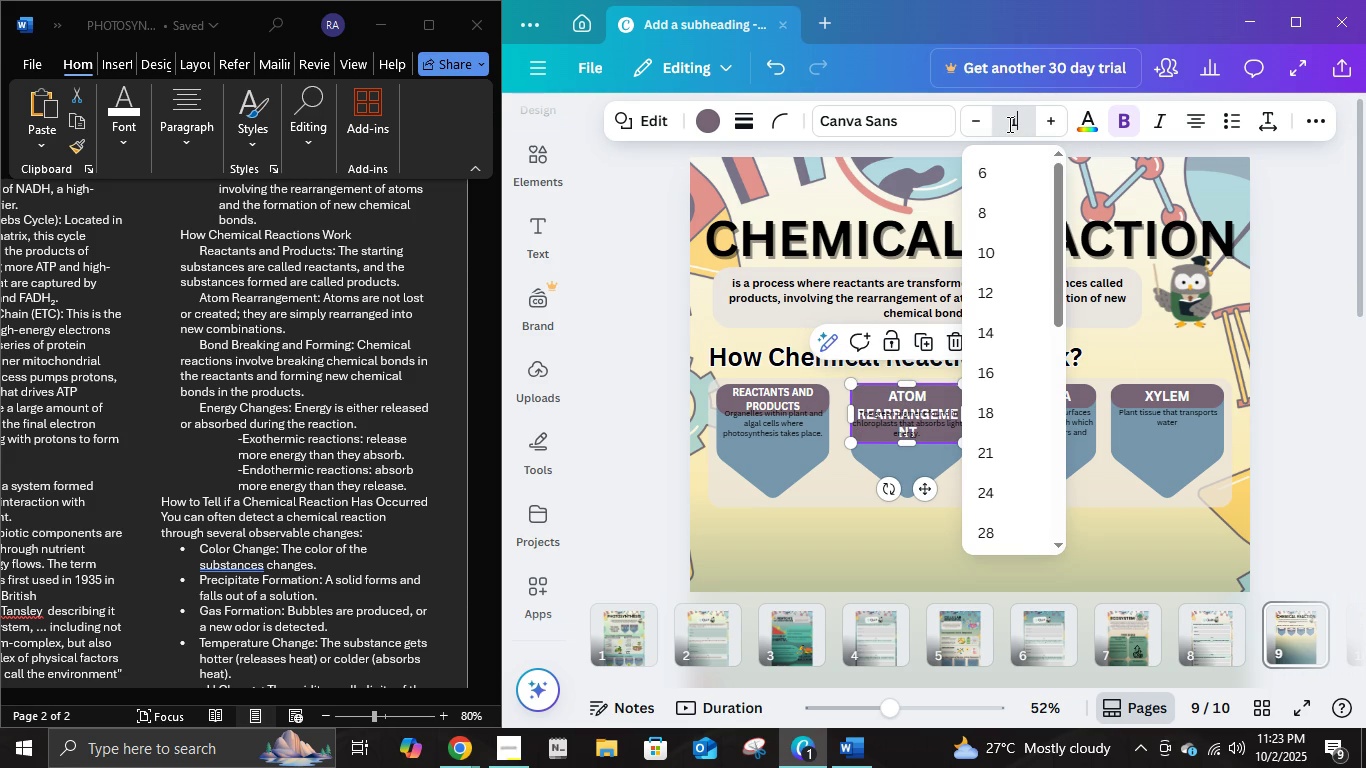 
key(Numpad1)
 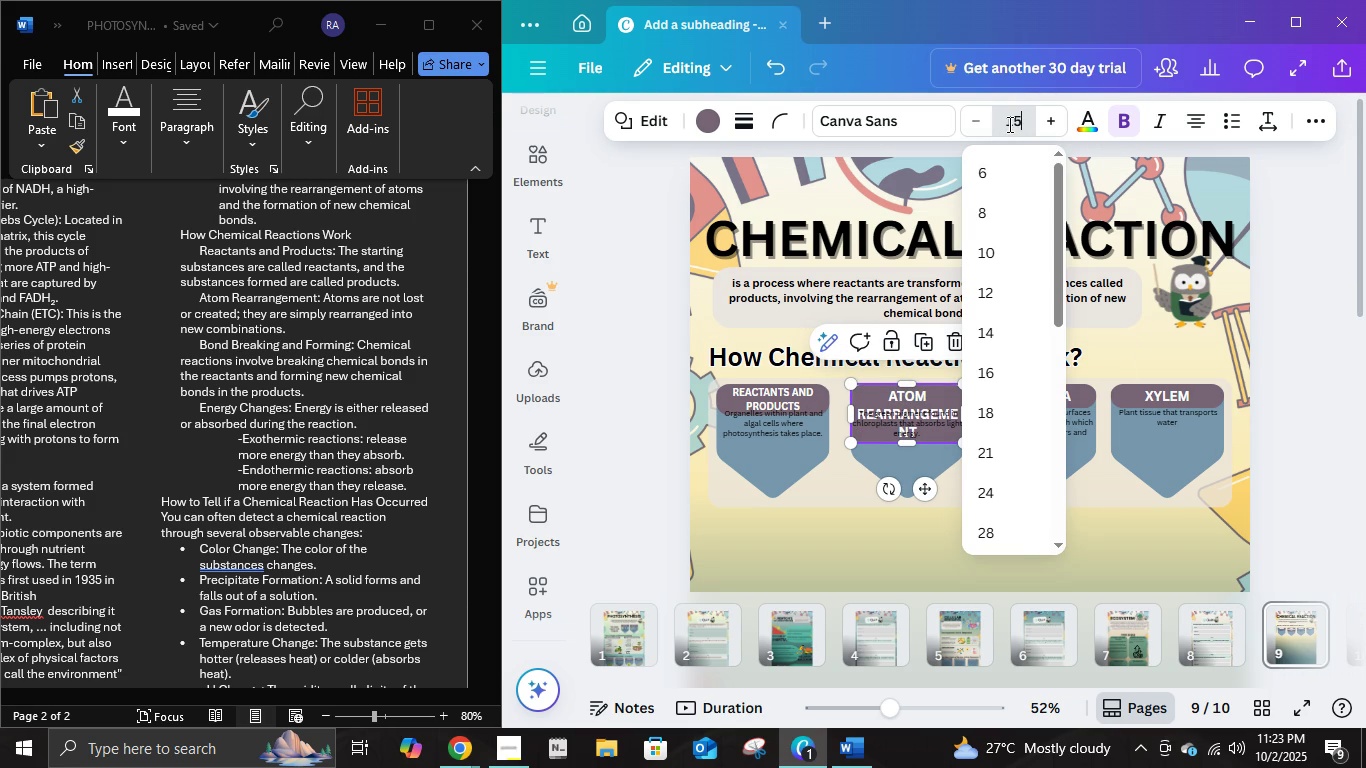 
key(Numpad5)
 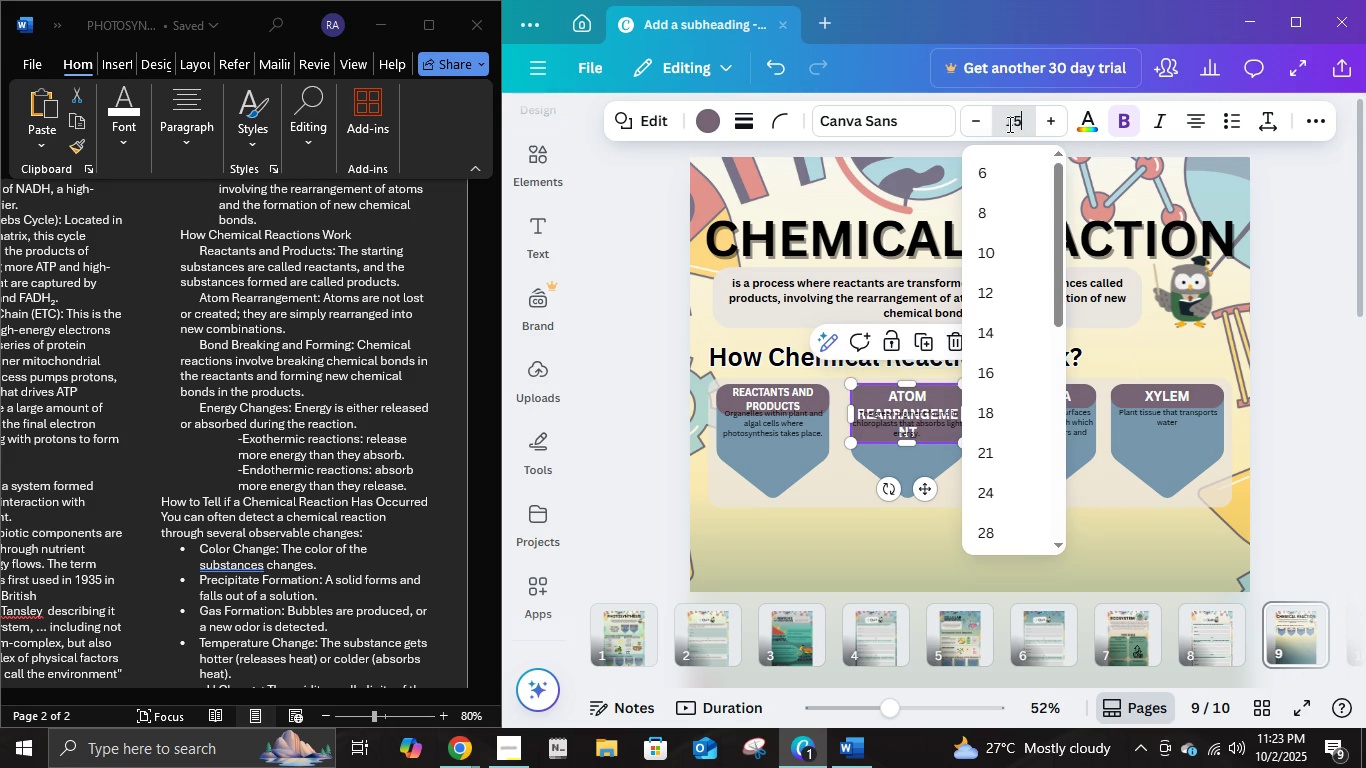 
key(NumpadEnter)
 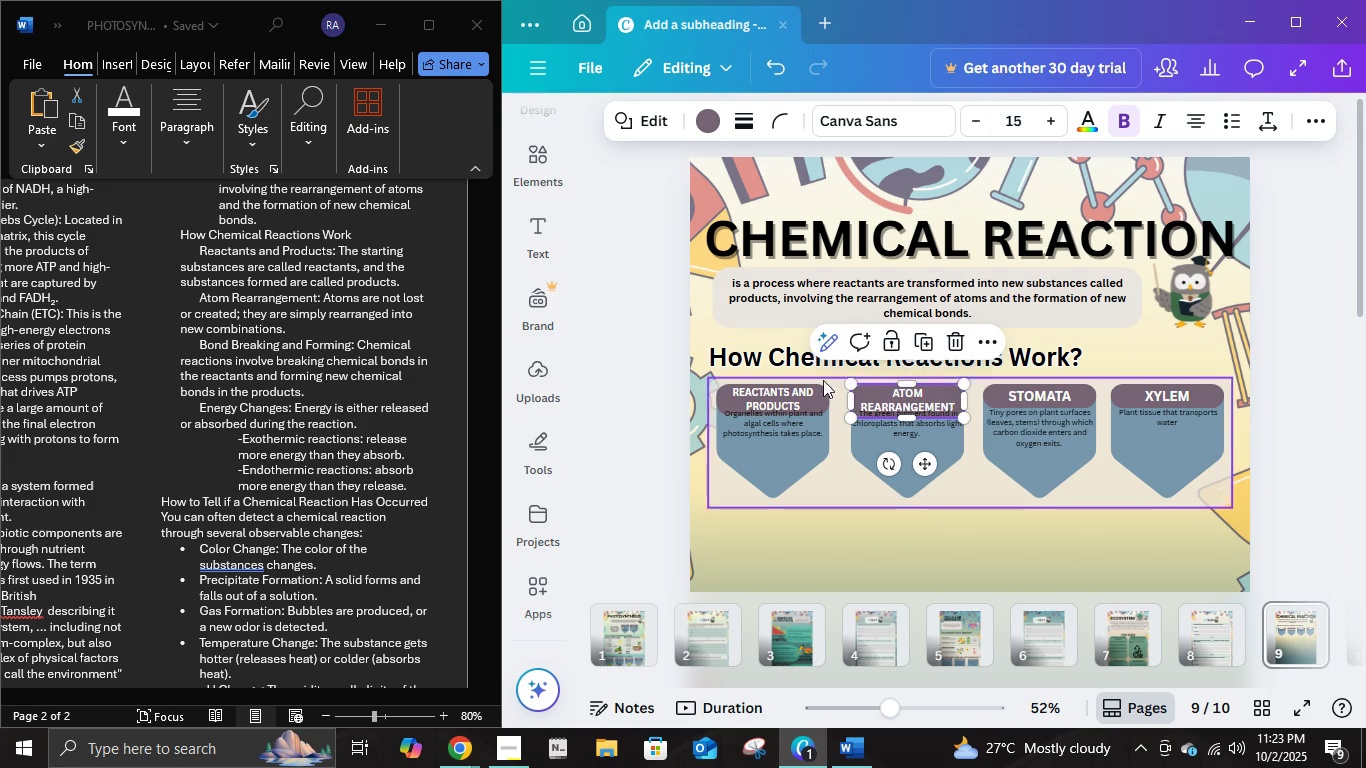 
left_click([798, 399])
 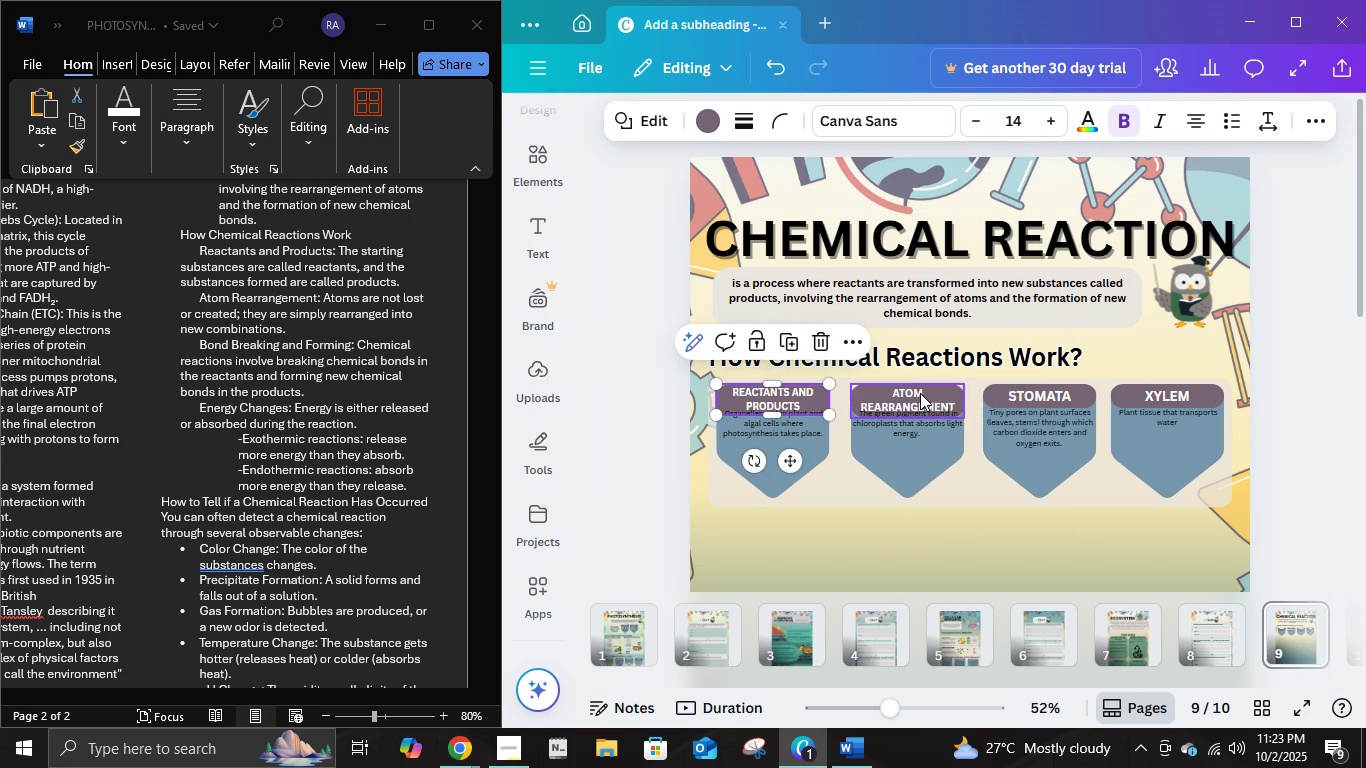 
left_click([920, 393])
 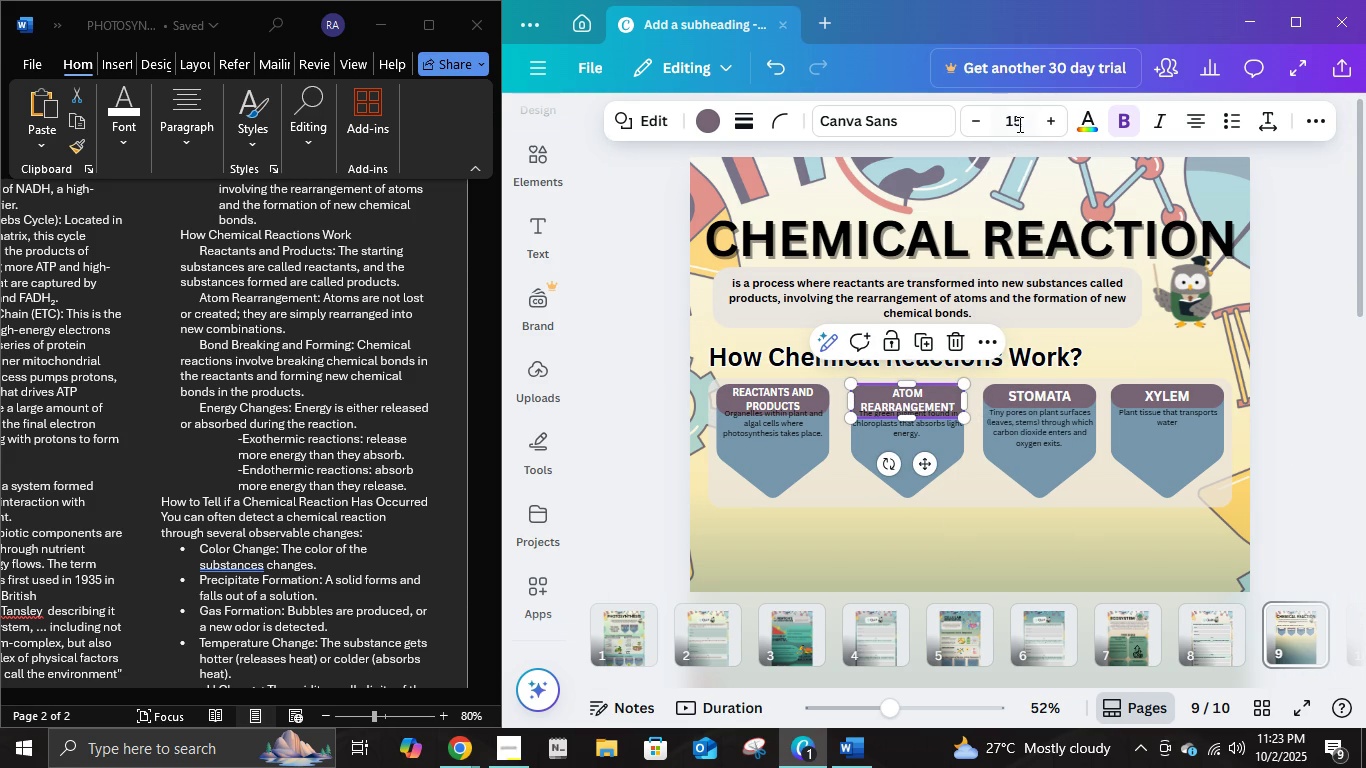 
left_click([1018, 124])
 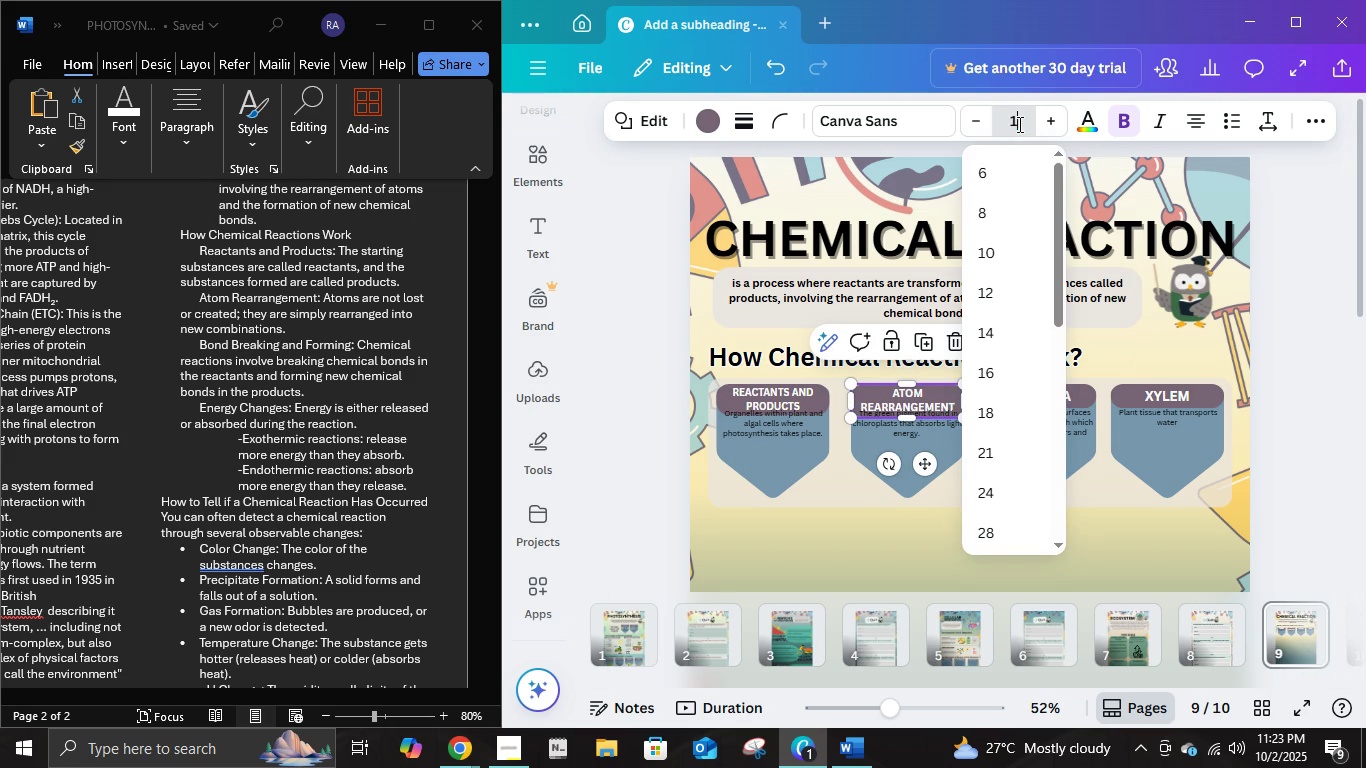 
key(Numpad1)
 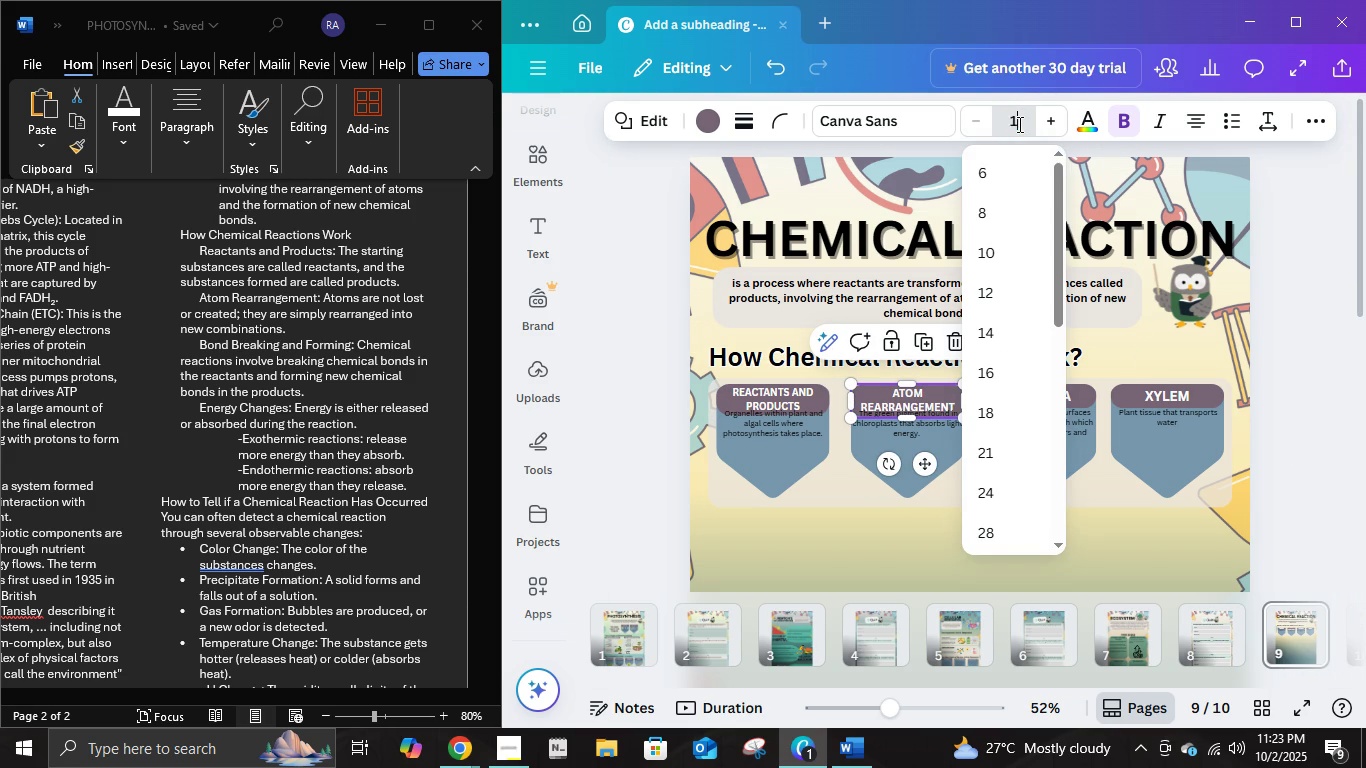 
key(Numpad4)
 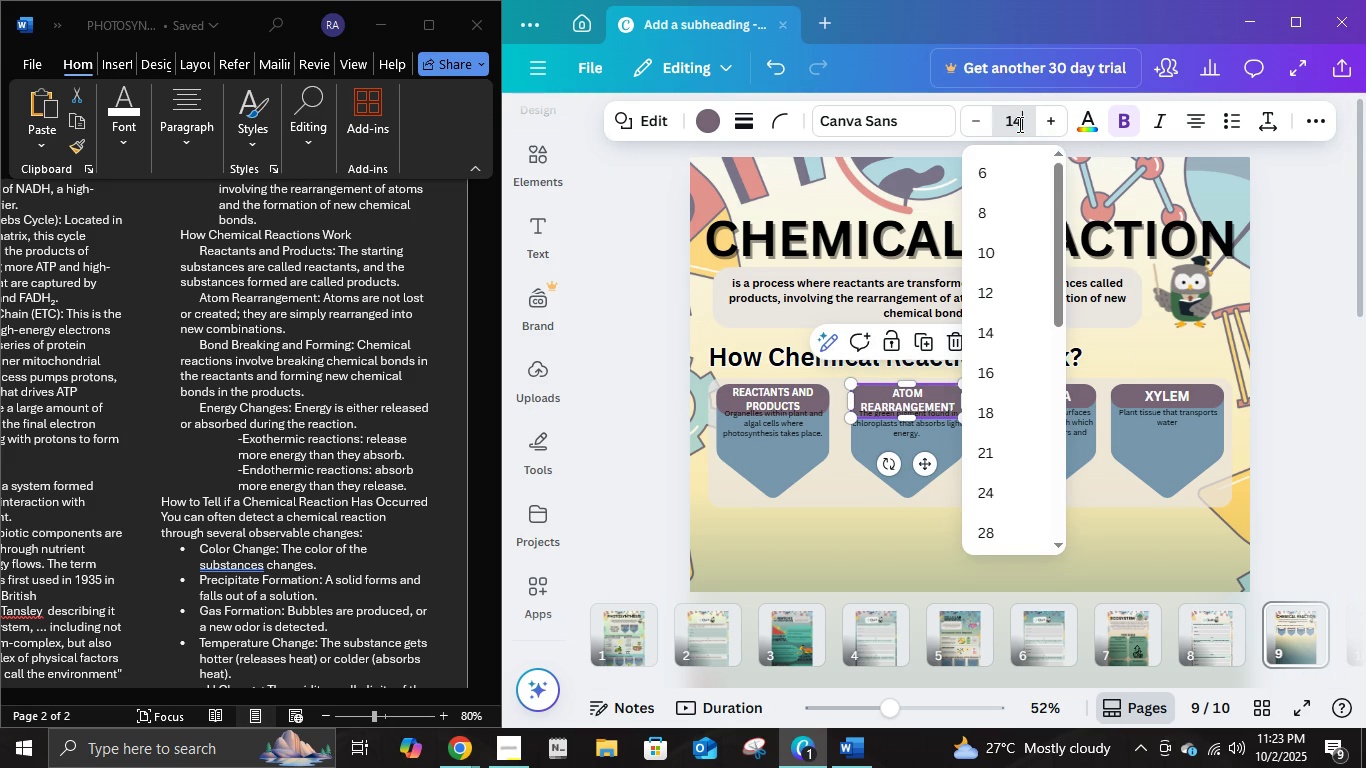 
key(NumpadEnter)
 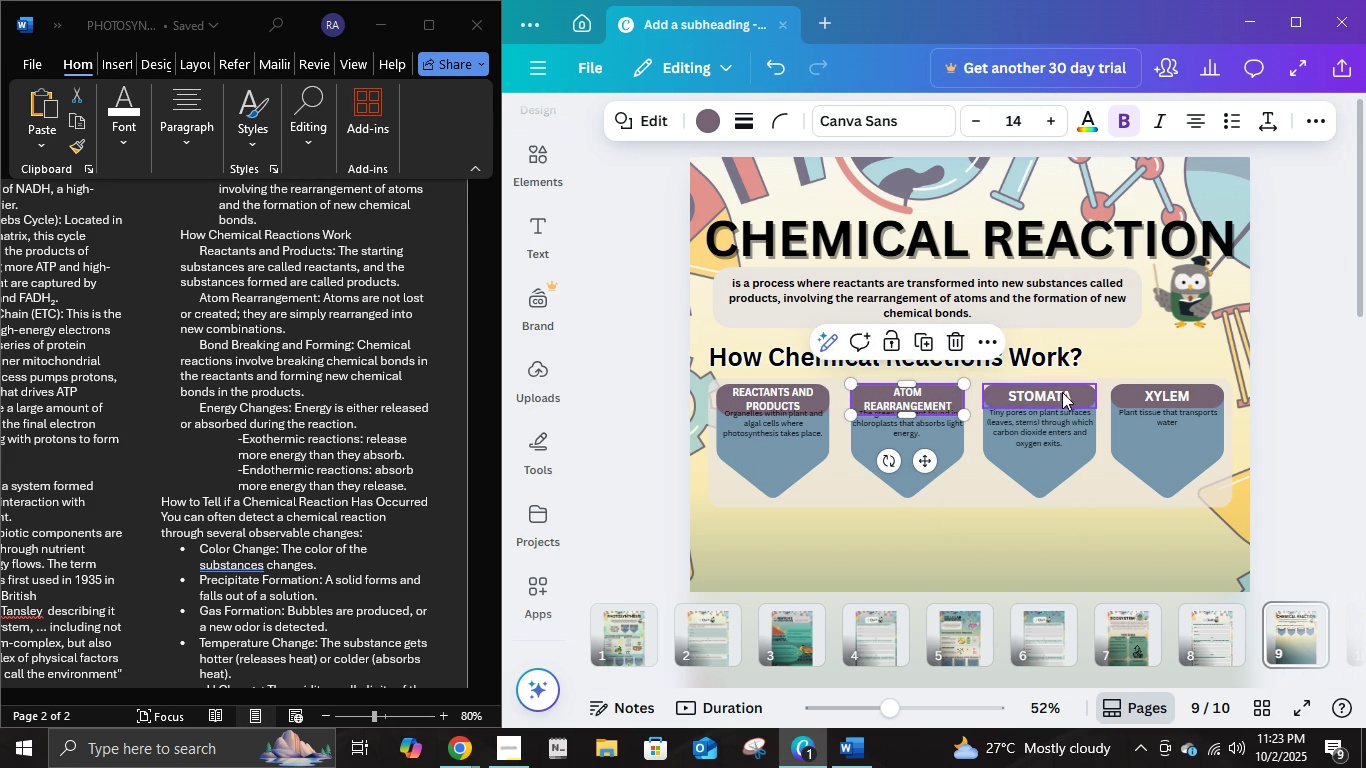 
double_click([1062, 392])